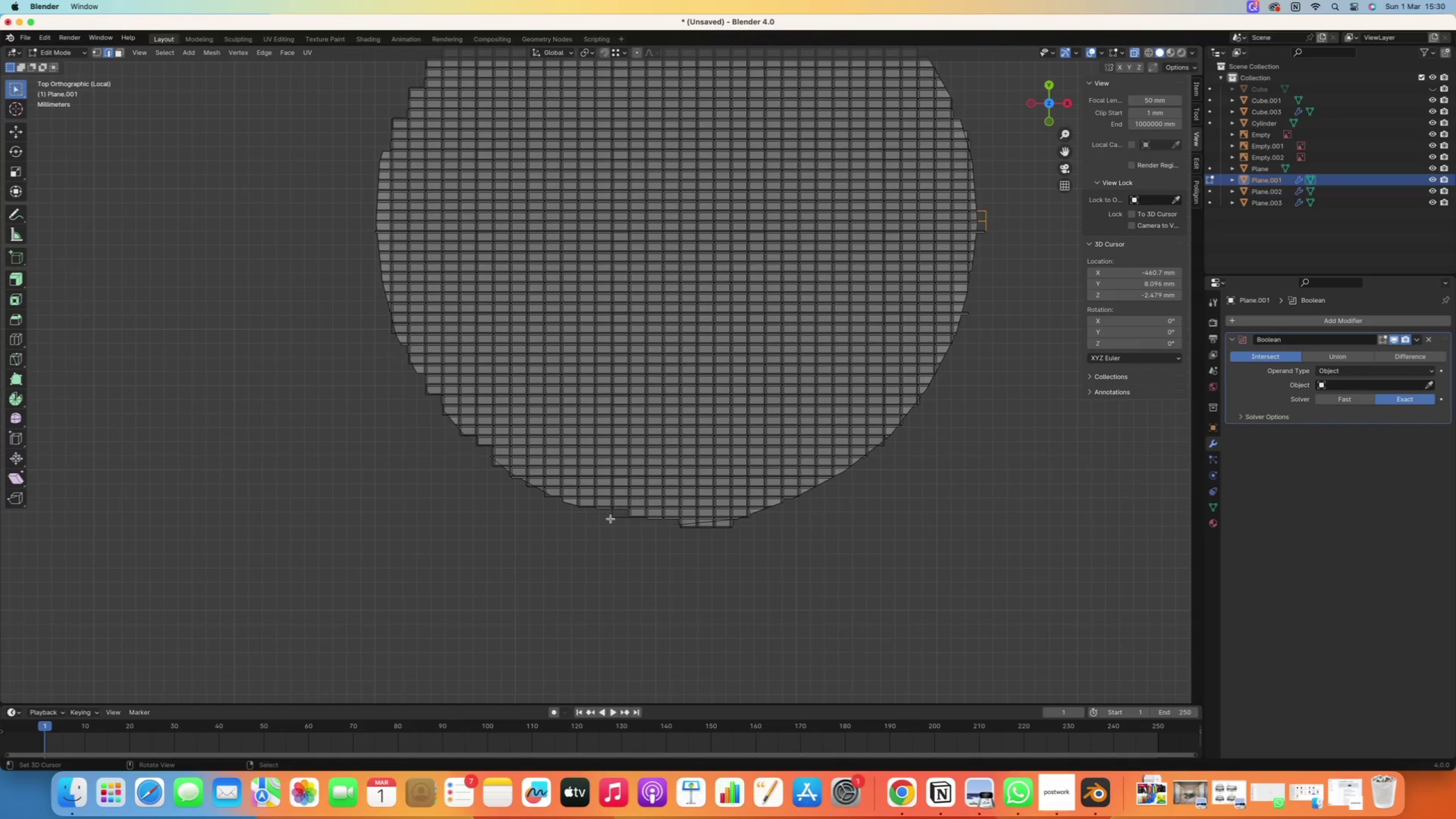 
hold_key(key=ShiftRight, duration=0.52)
 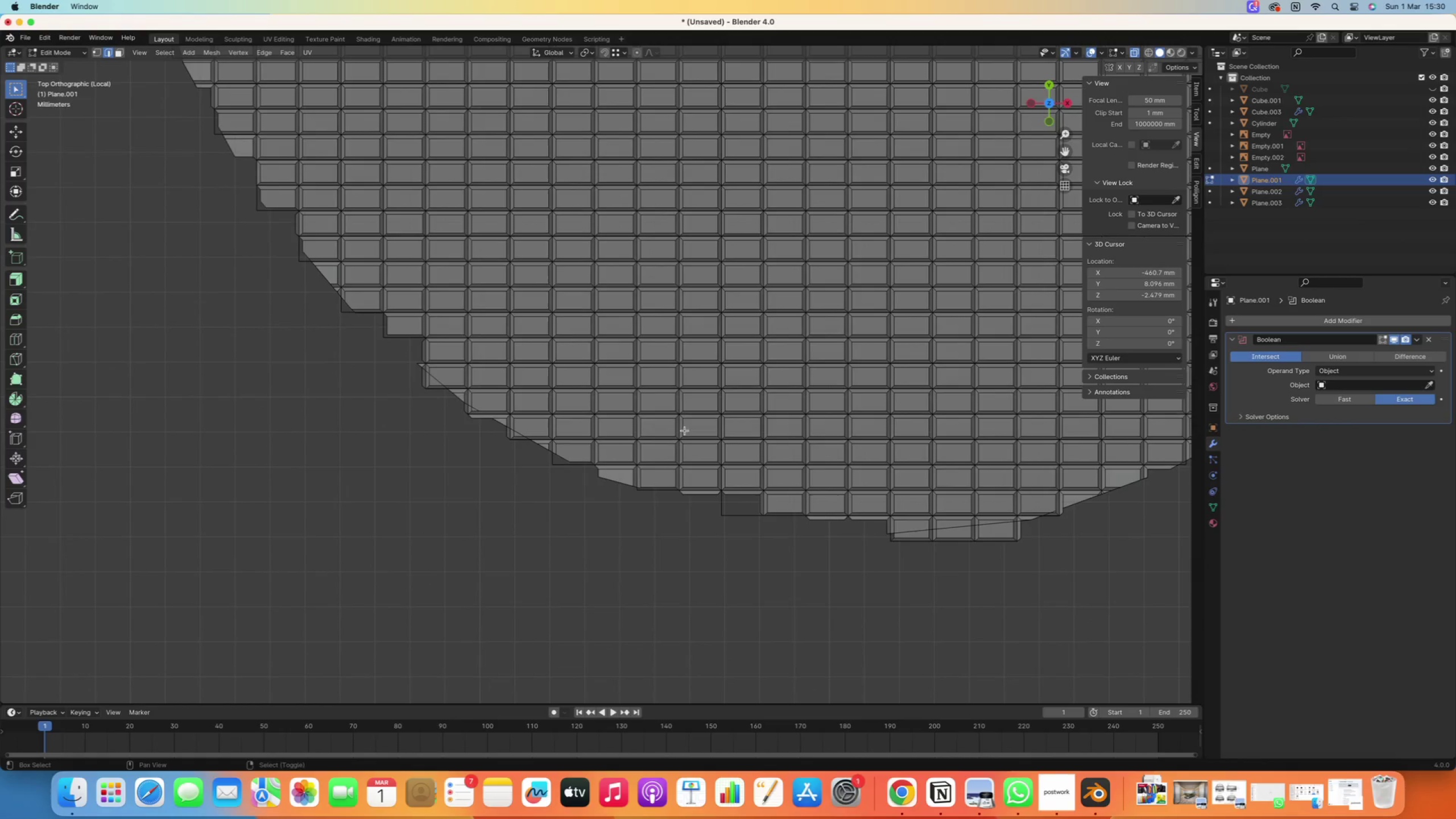 
scroll: coordinate [657, 535], scroll_direction: up, amount: 16.0
 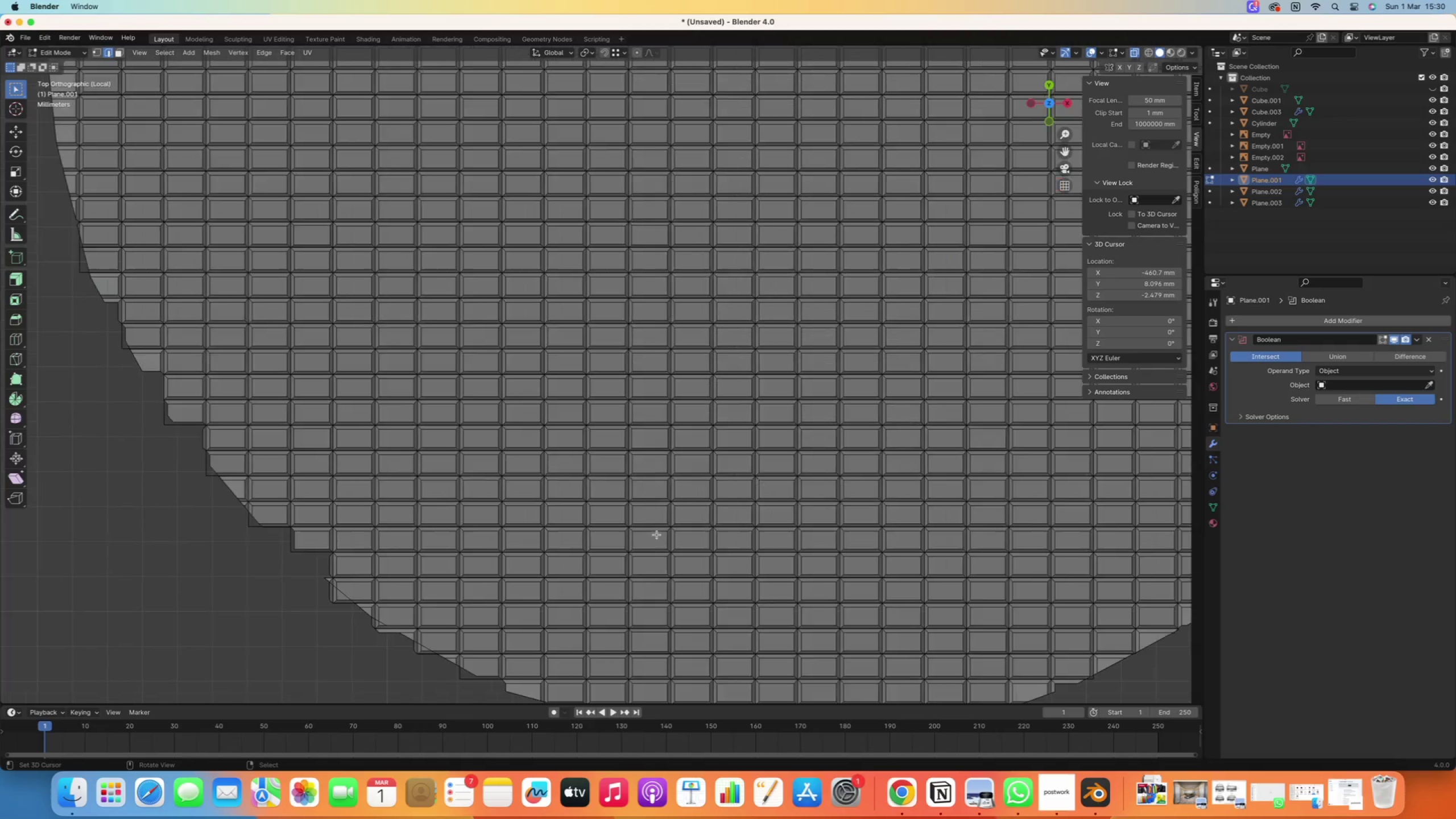 
hold_key(key=ShiftRight, duration=0.49)
 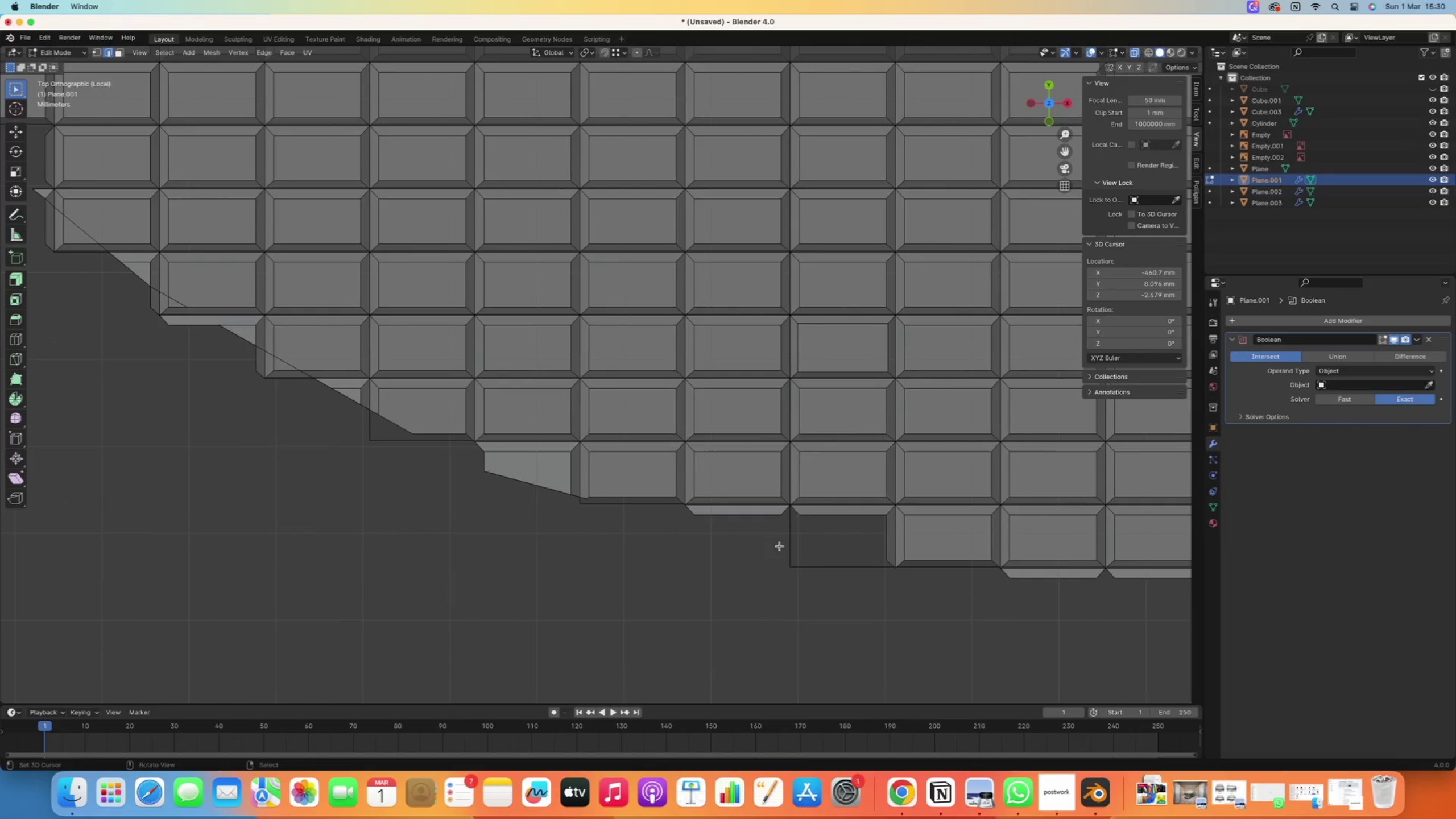 
scroll: coordinate [750, 535], scroll_direction: up, amount: 15.0
 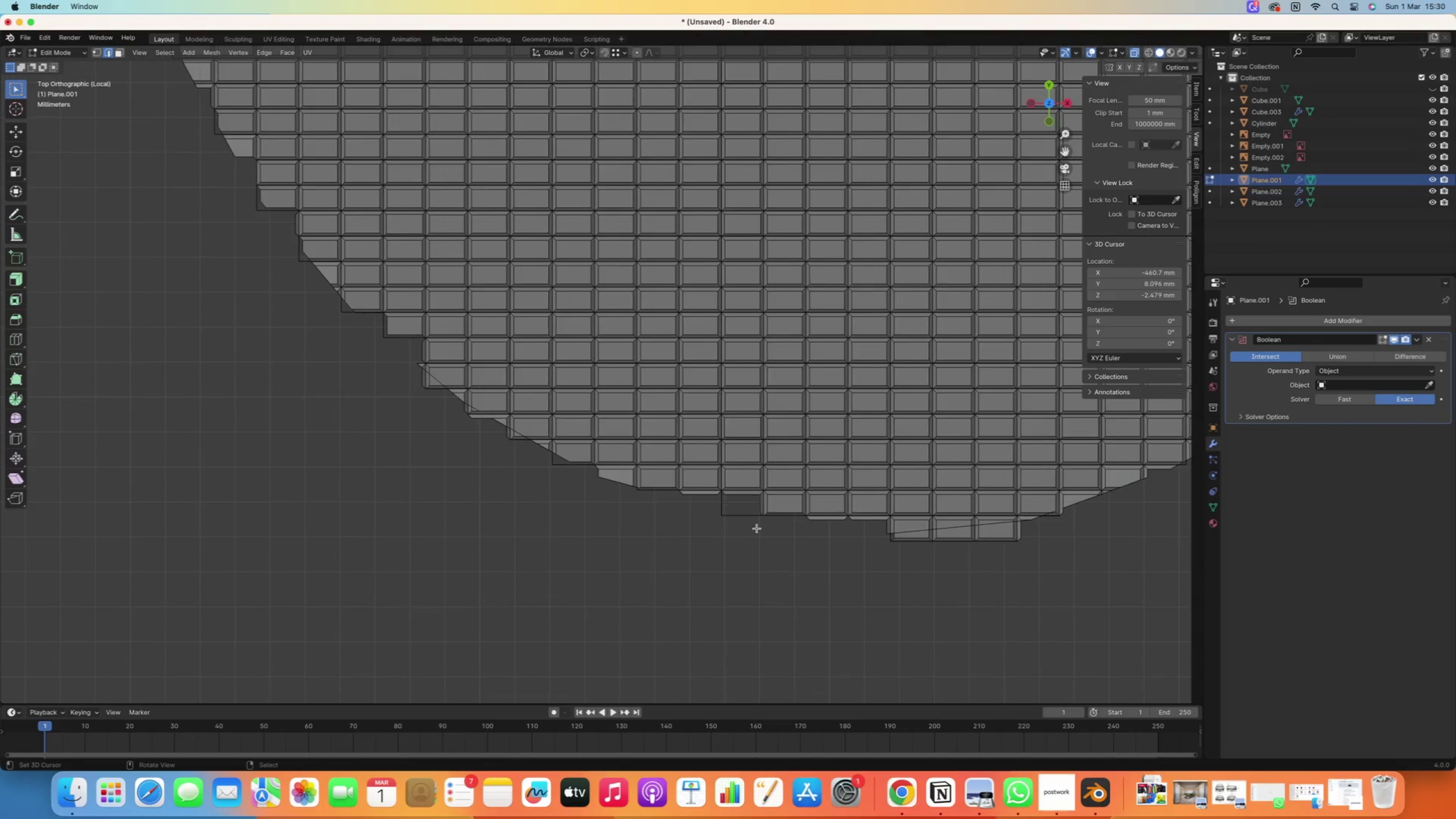 
key(C)
 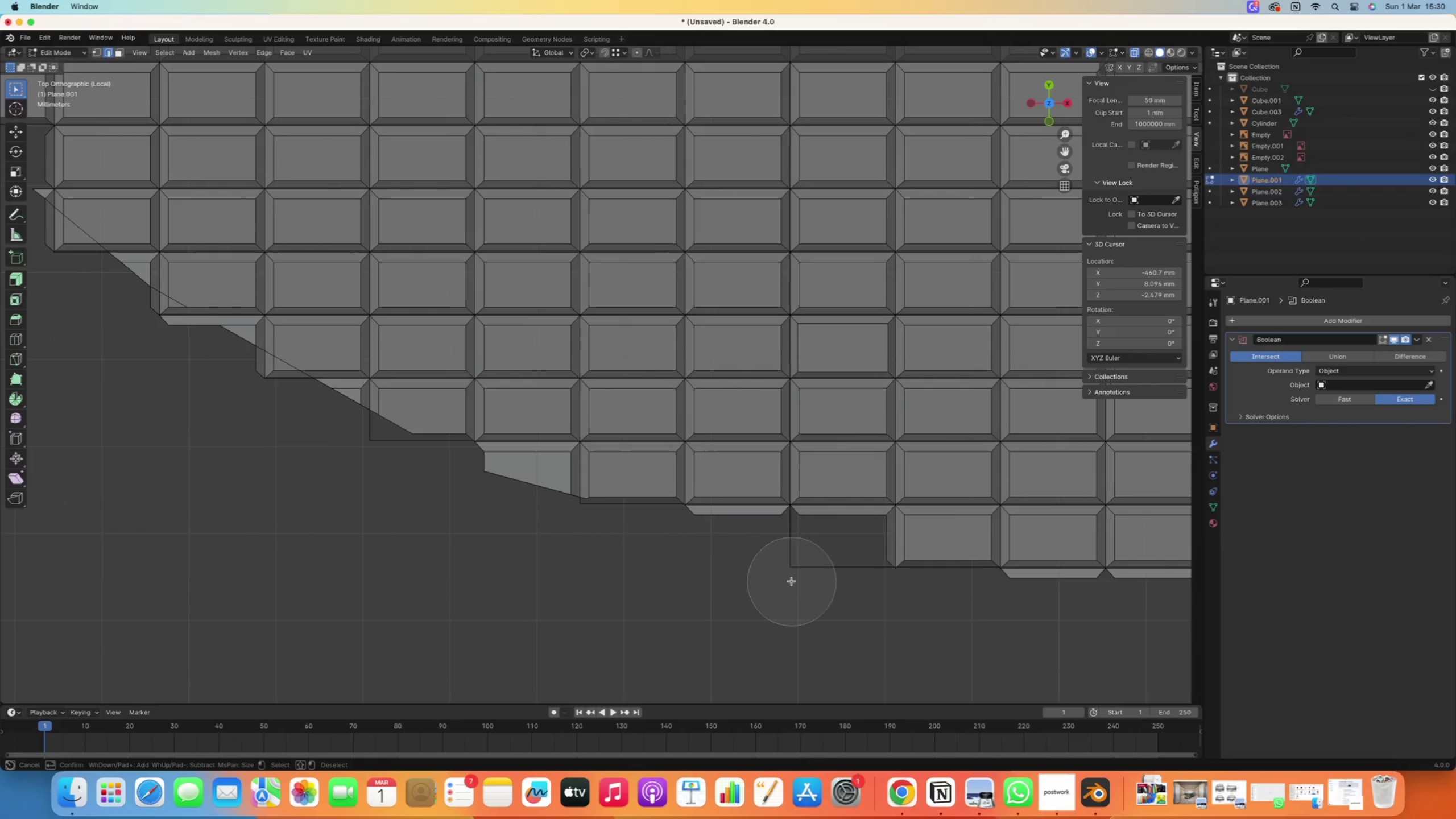 
left_click([792, 581])
 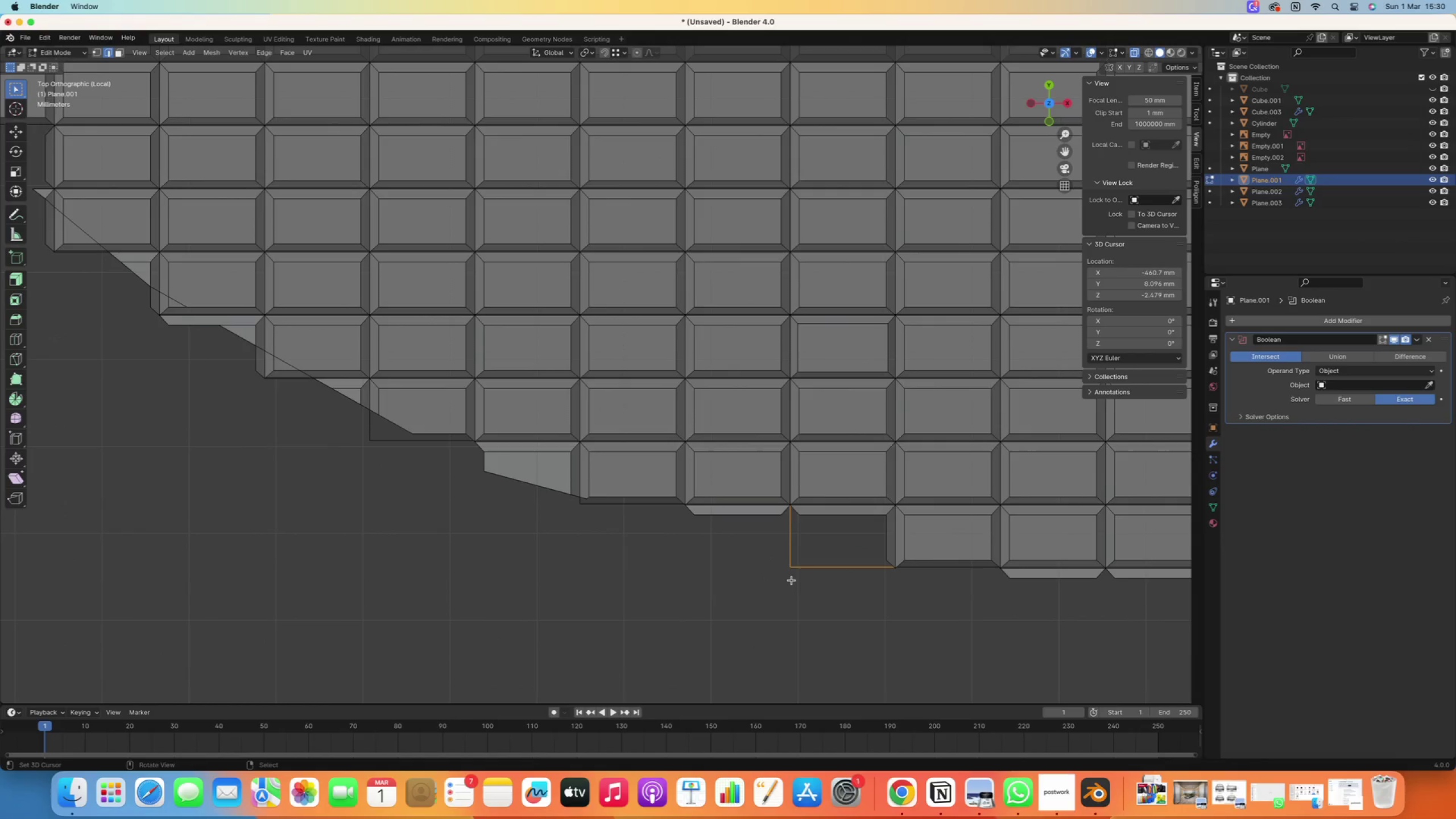 
double_click([804, 573])
 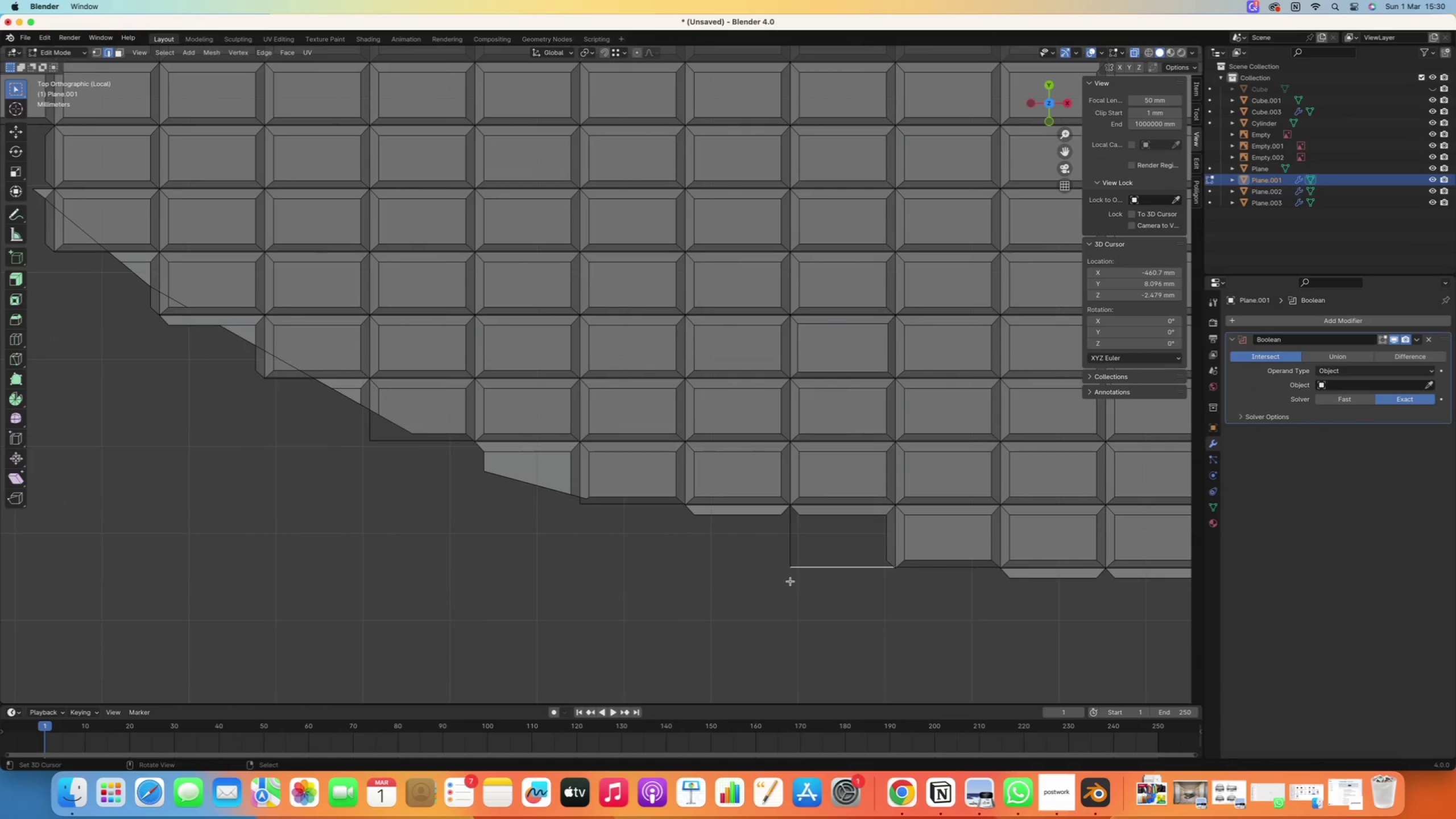 
key(Control+ControlLeft)
 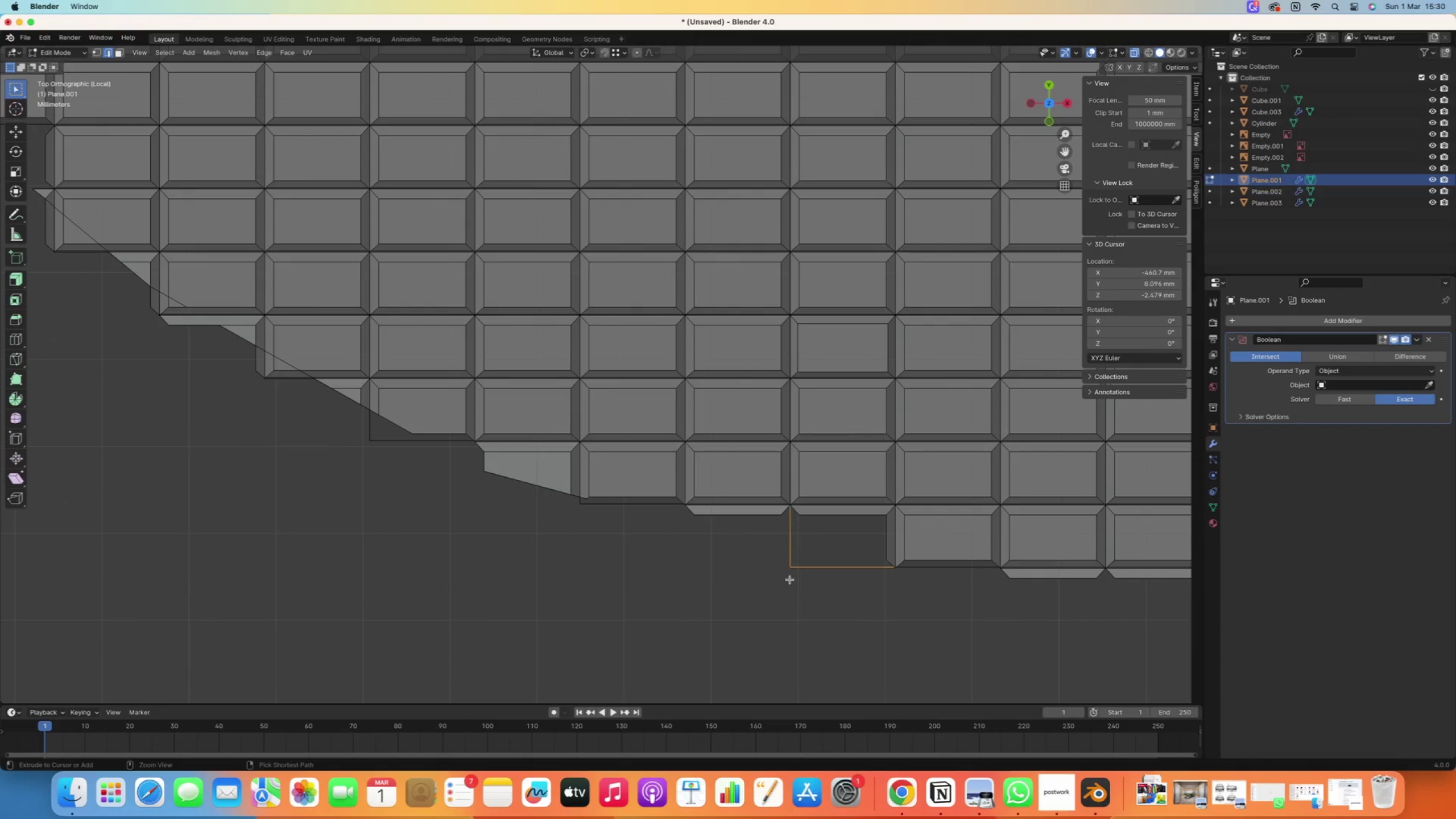 
key(Control+Z)
 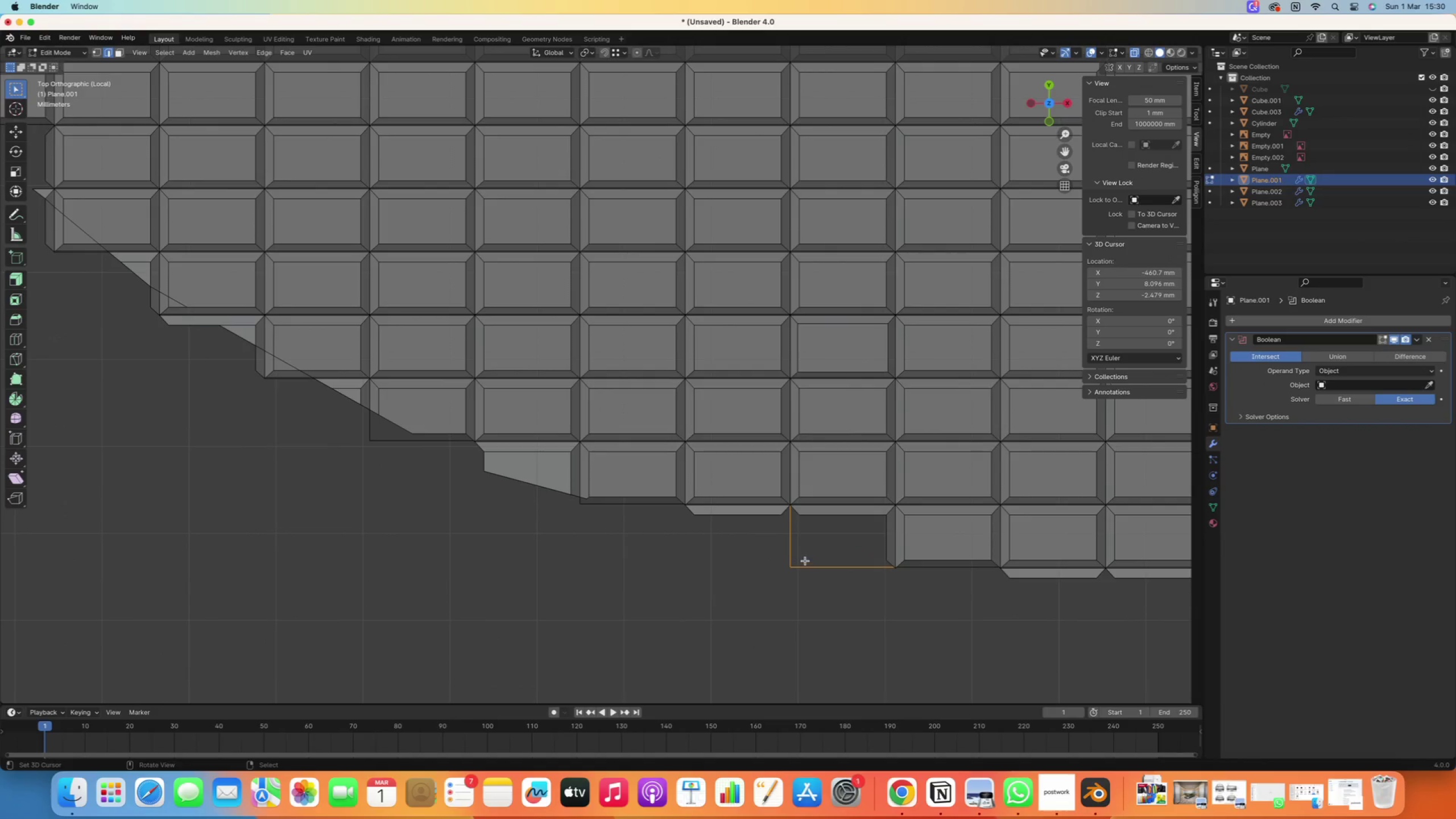 
right_click([805, 561])
 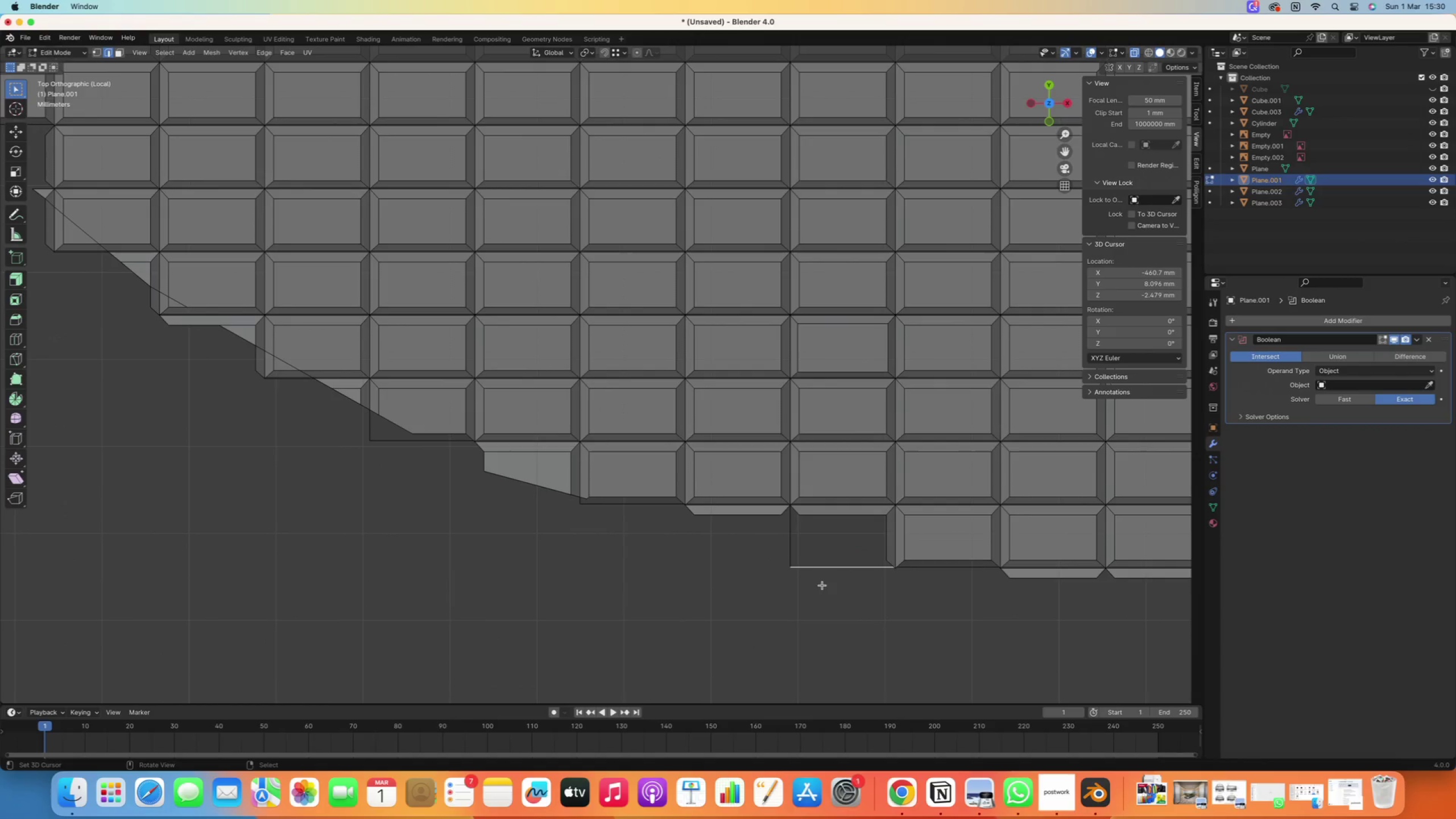 
key(Control+Z)
 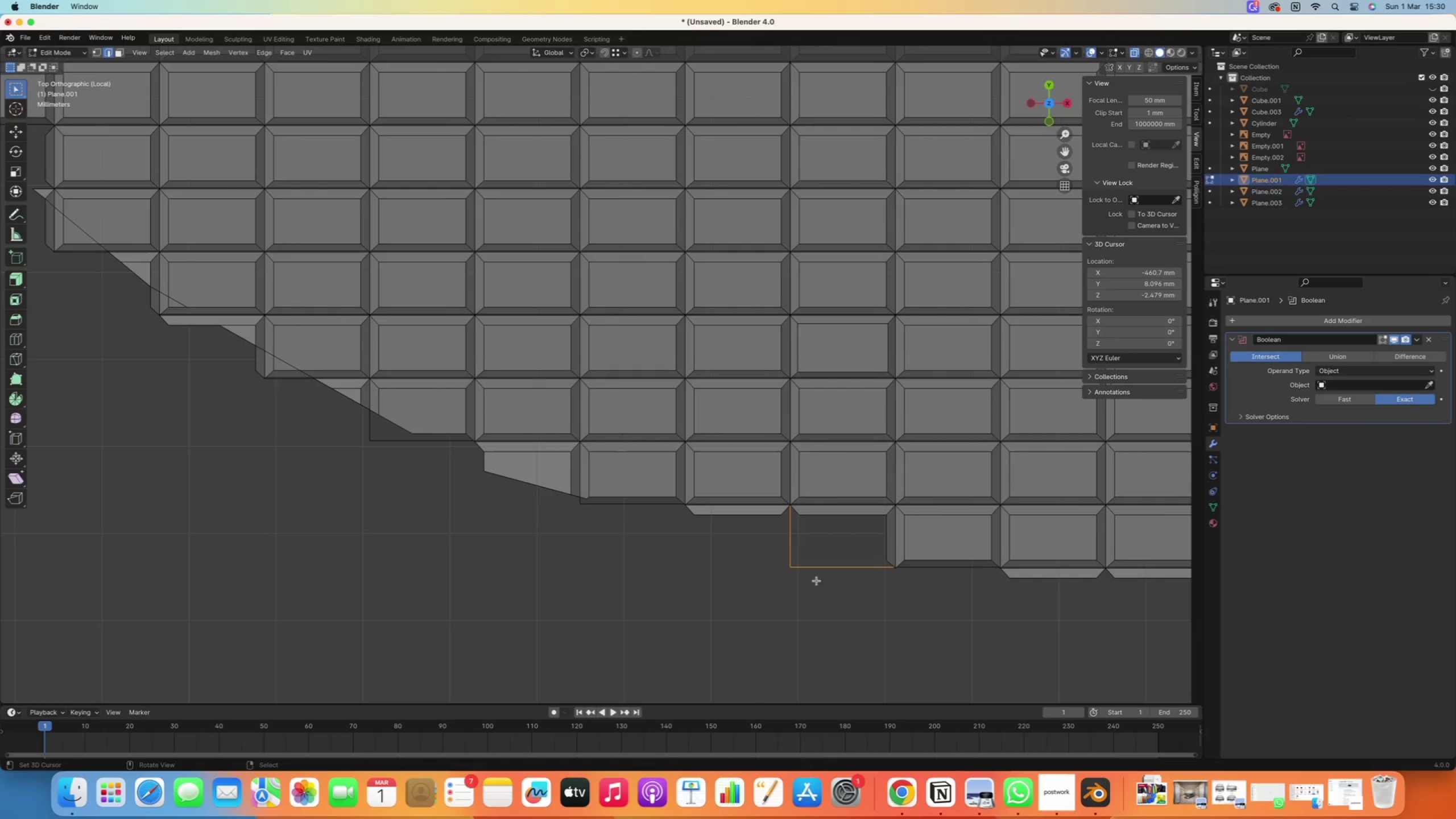 
key(Delete)
 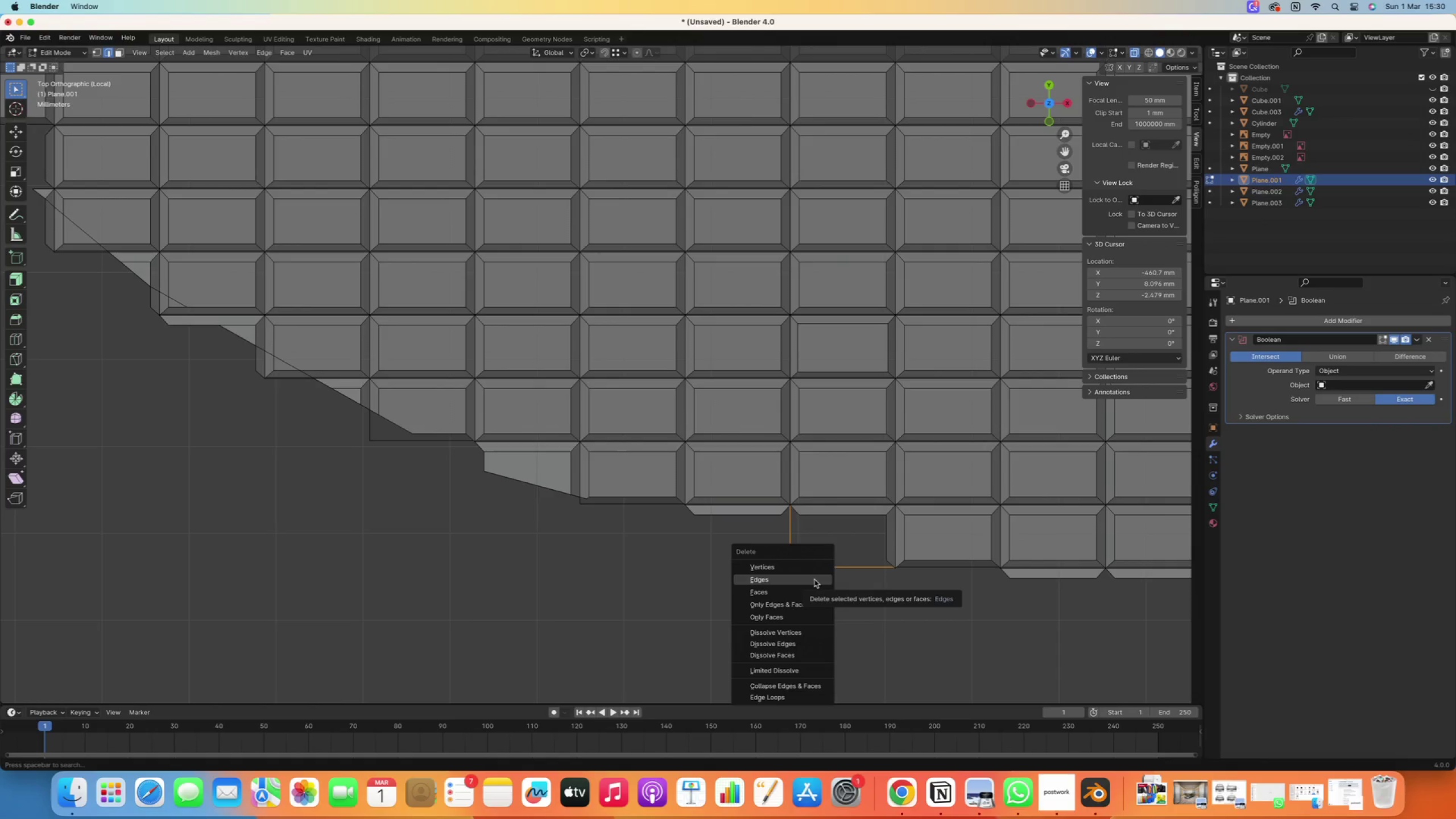 
left_click([814, 580])
 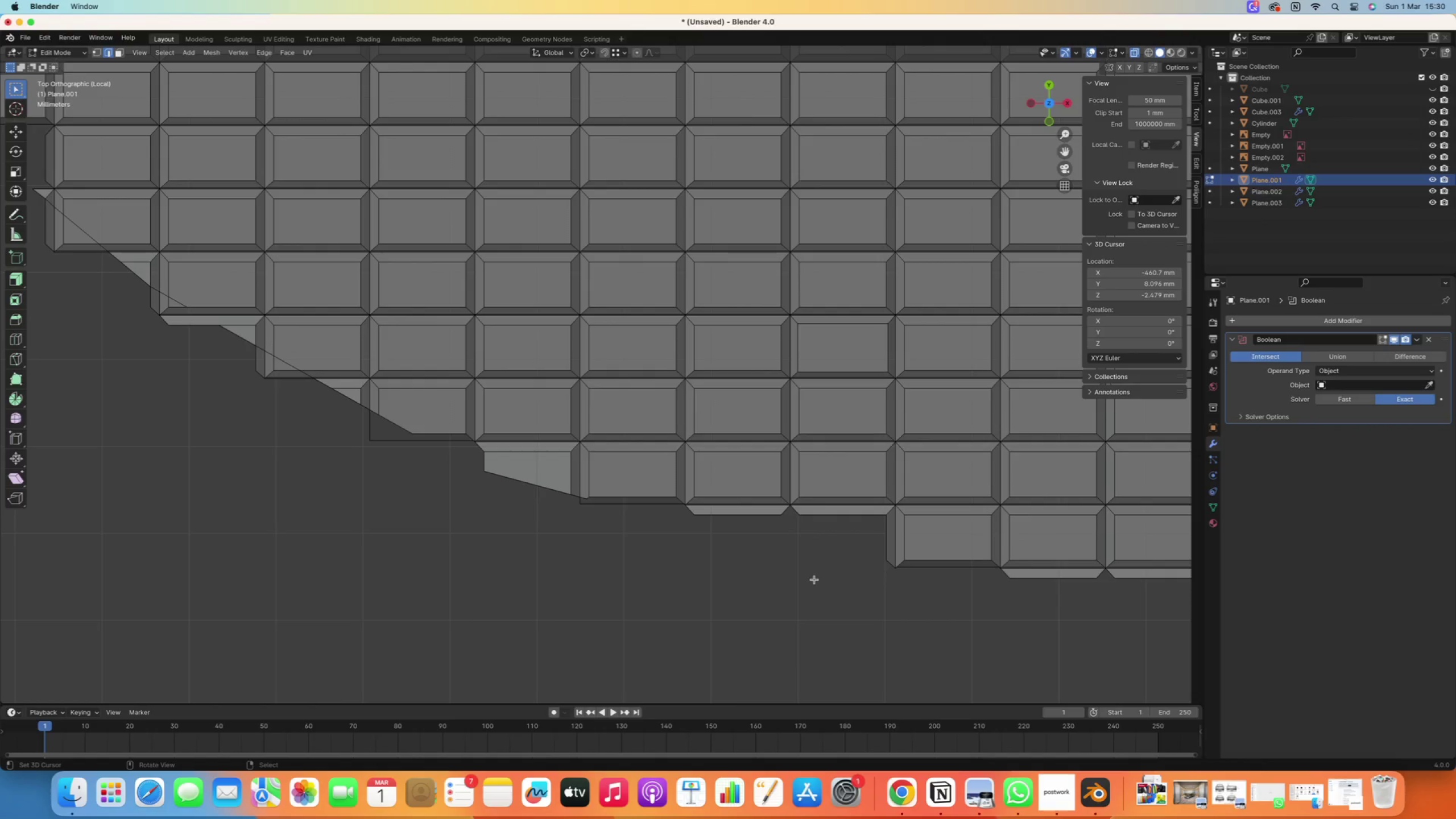 
scroll: coordinate [813, 577], scroll_direction: down, amount: 52.0
 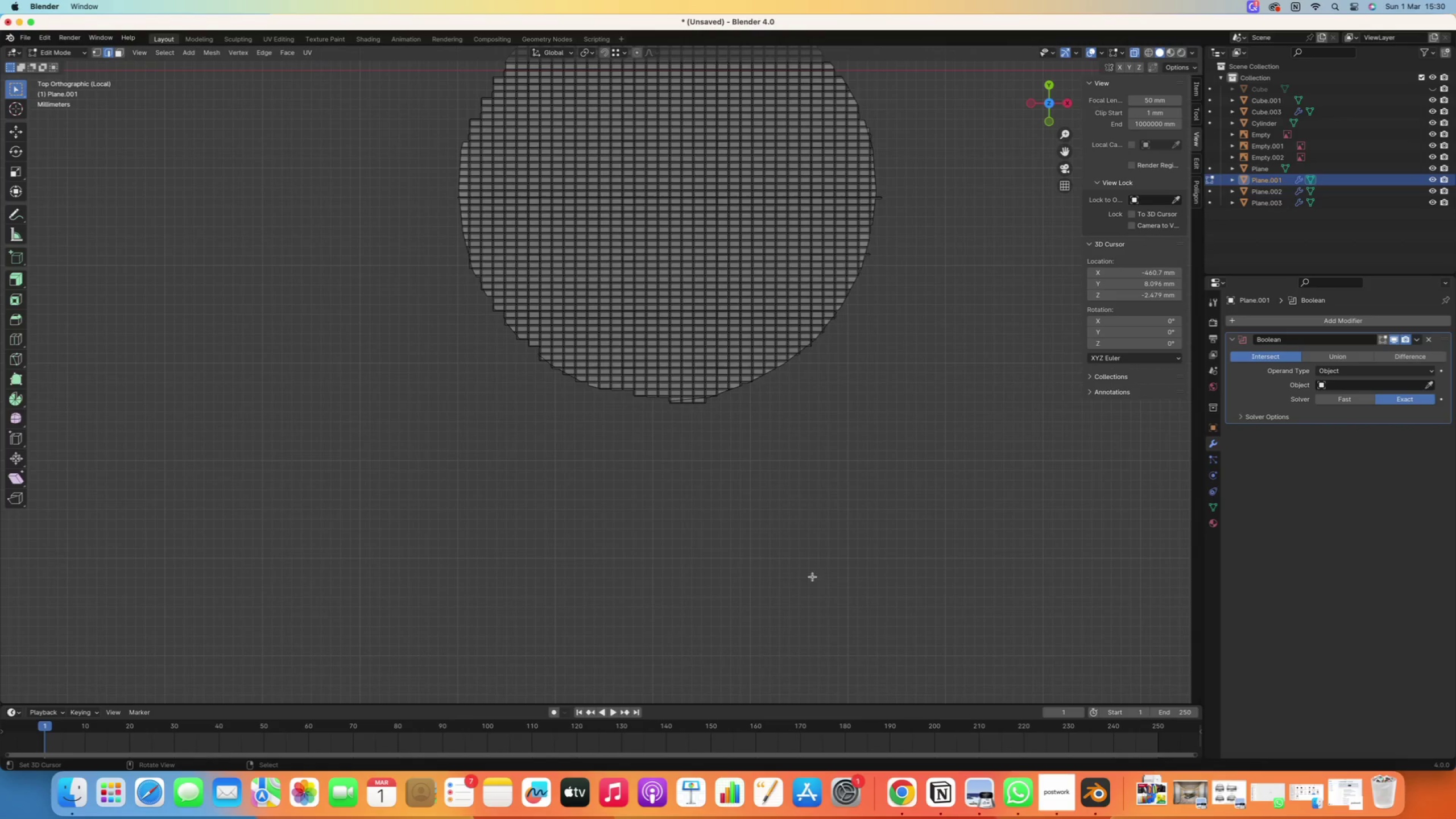 
key(Tab)
 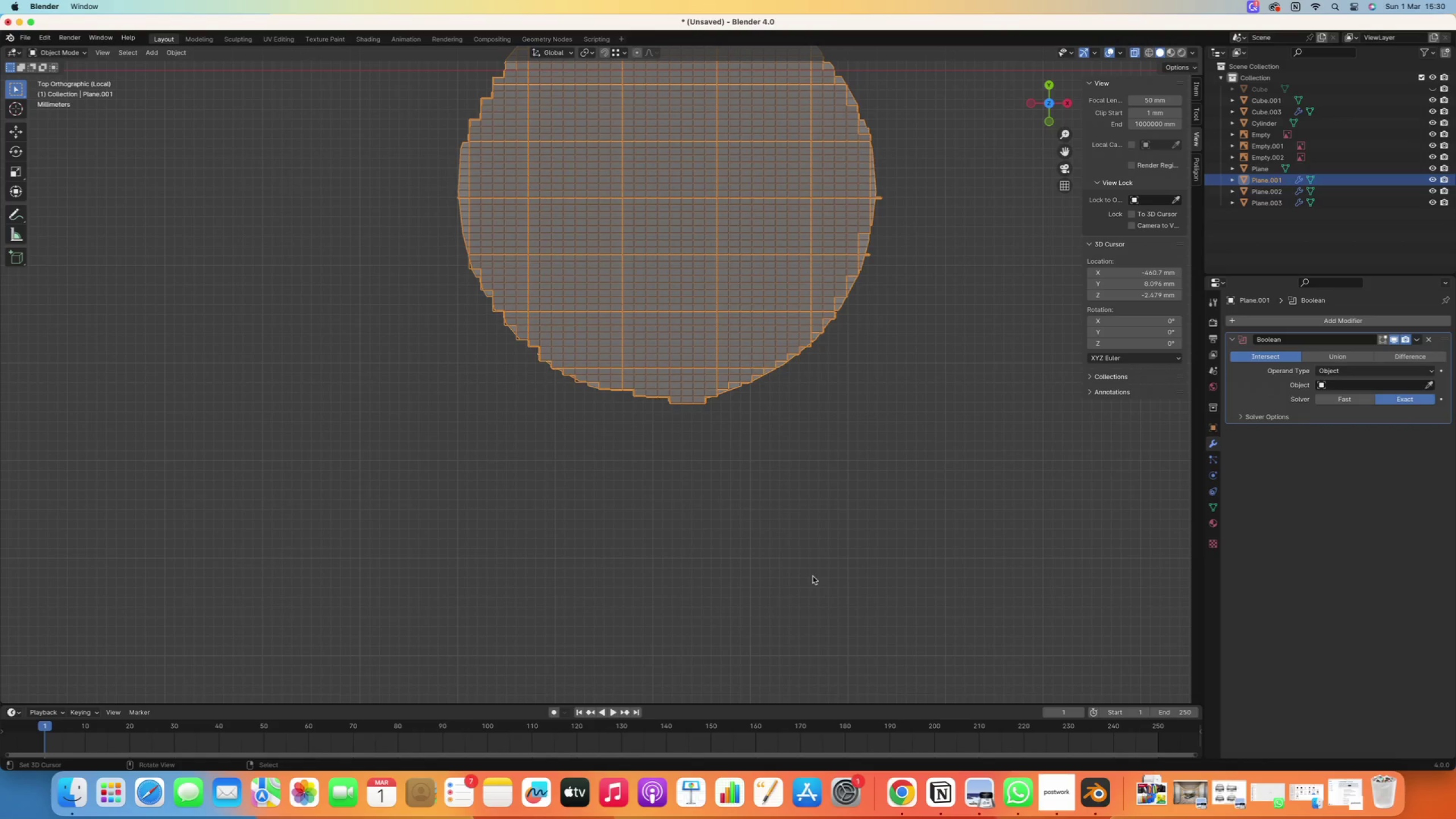 
key(Slash)
 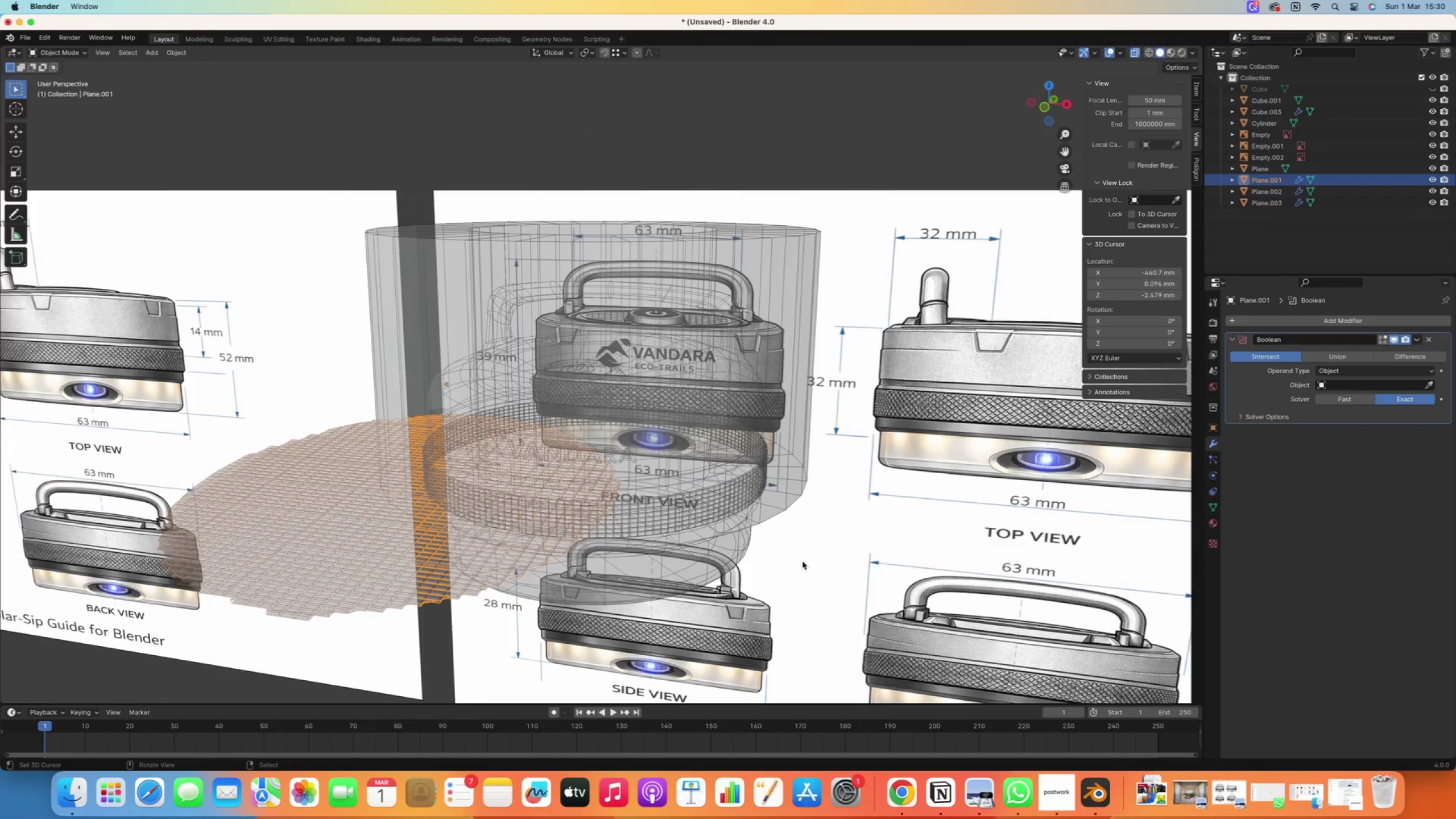 
key(Numpad7)
 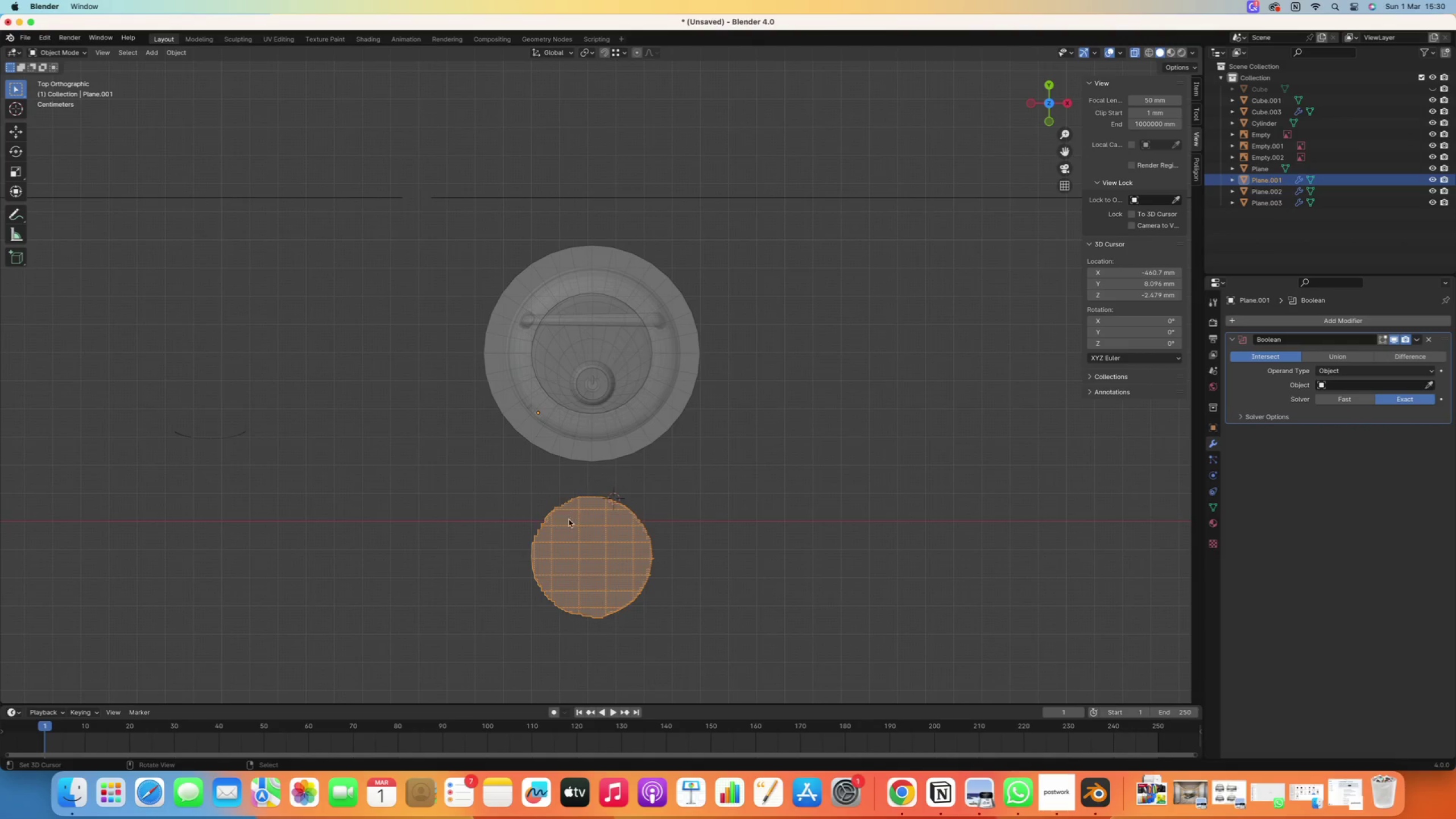 
scroll: coordinate [744, 556], scroll_direction: down, amount: 7.0
 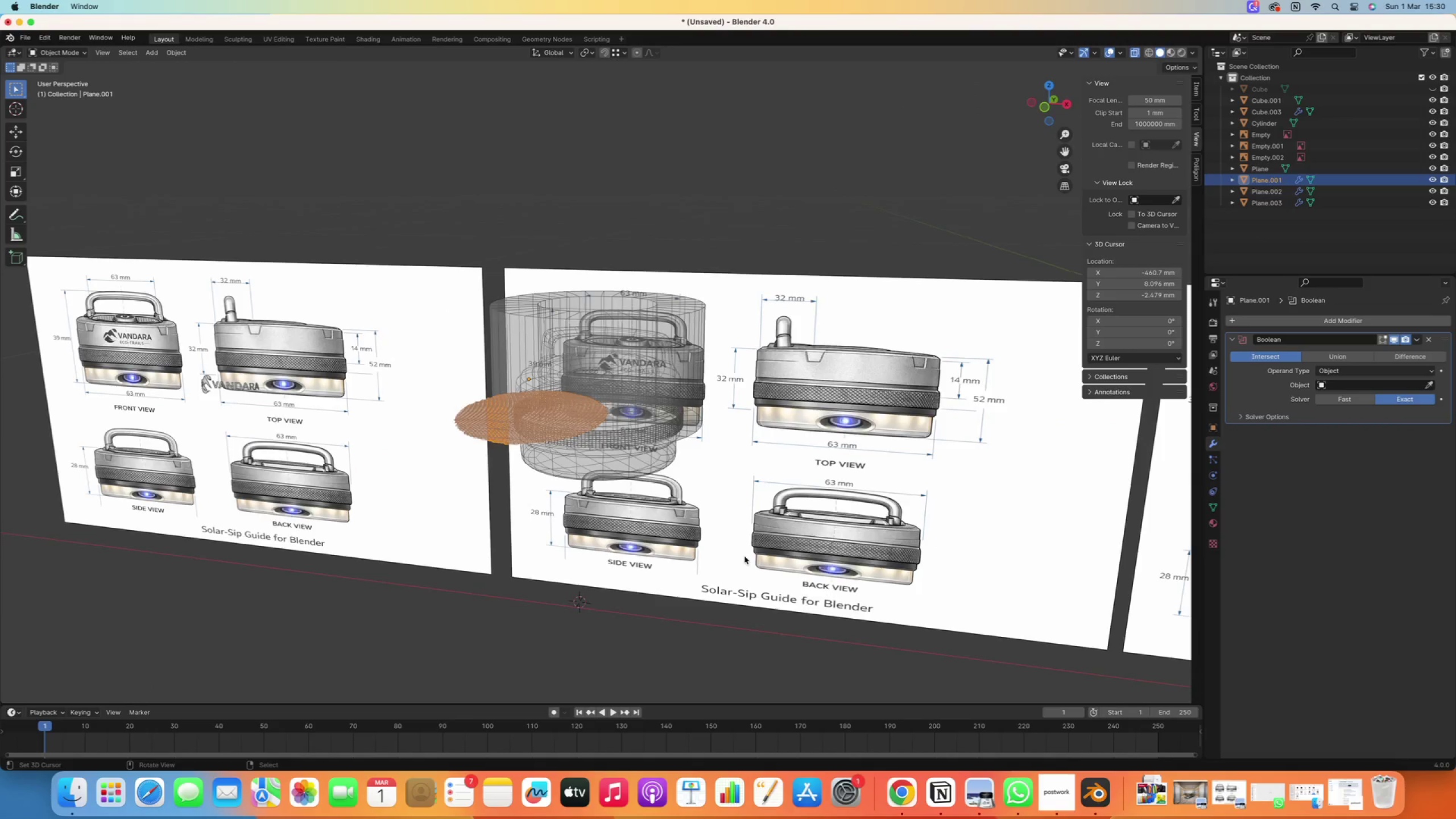 
key(G)
 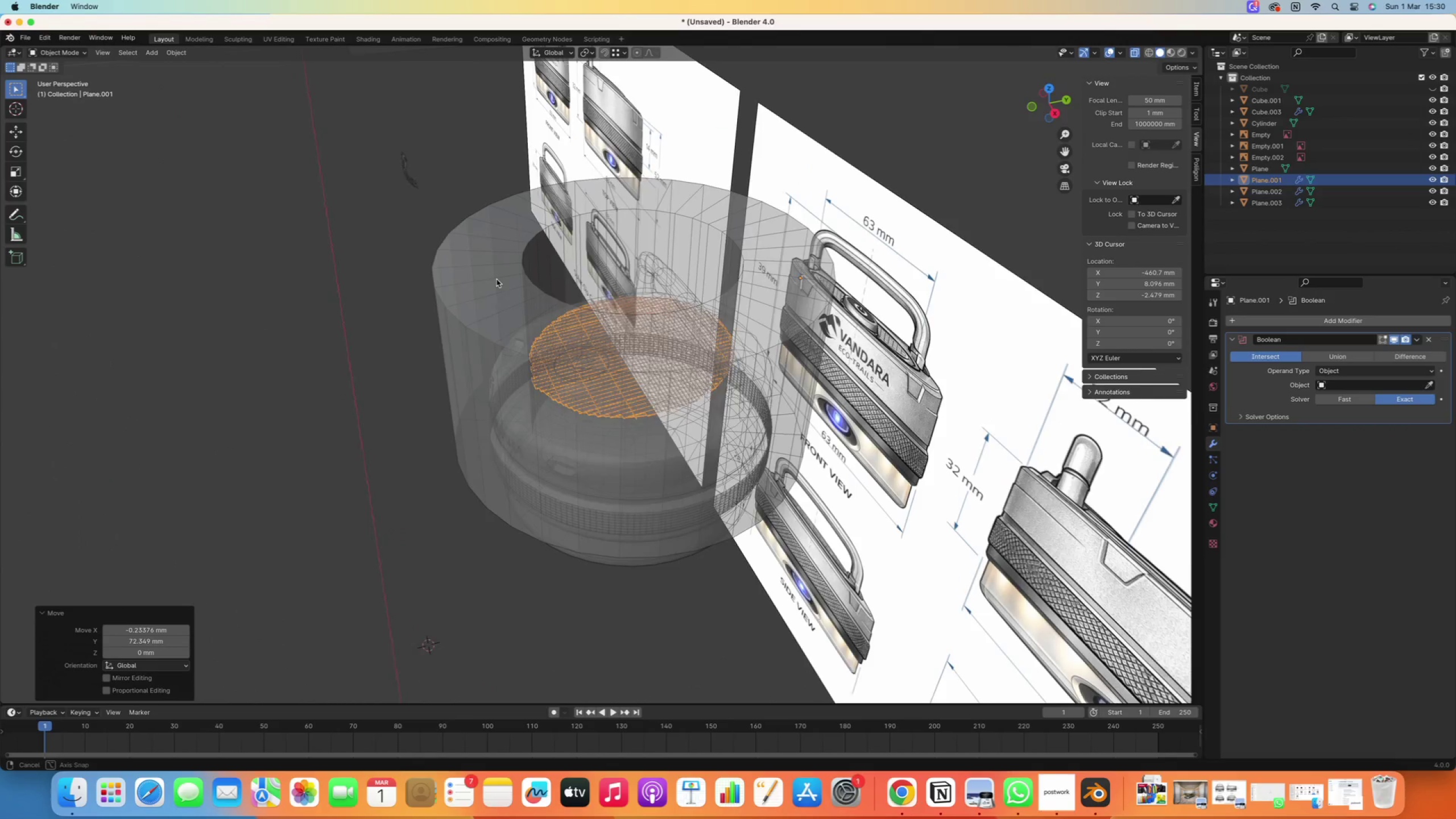 
scroll: coordinate [580, 538], scroll_direction: up, amount: 5.0
 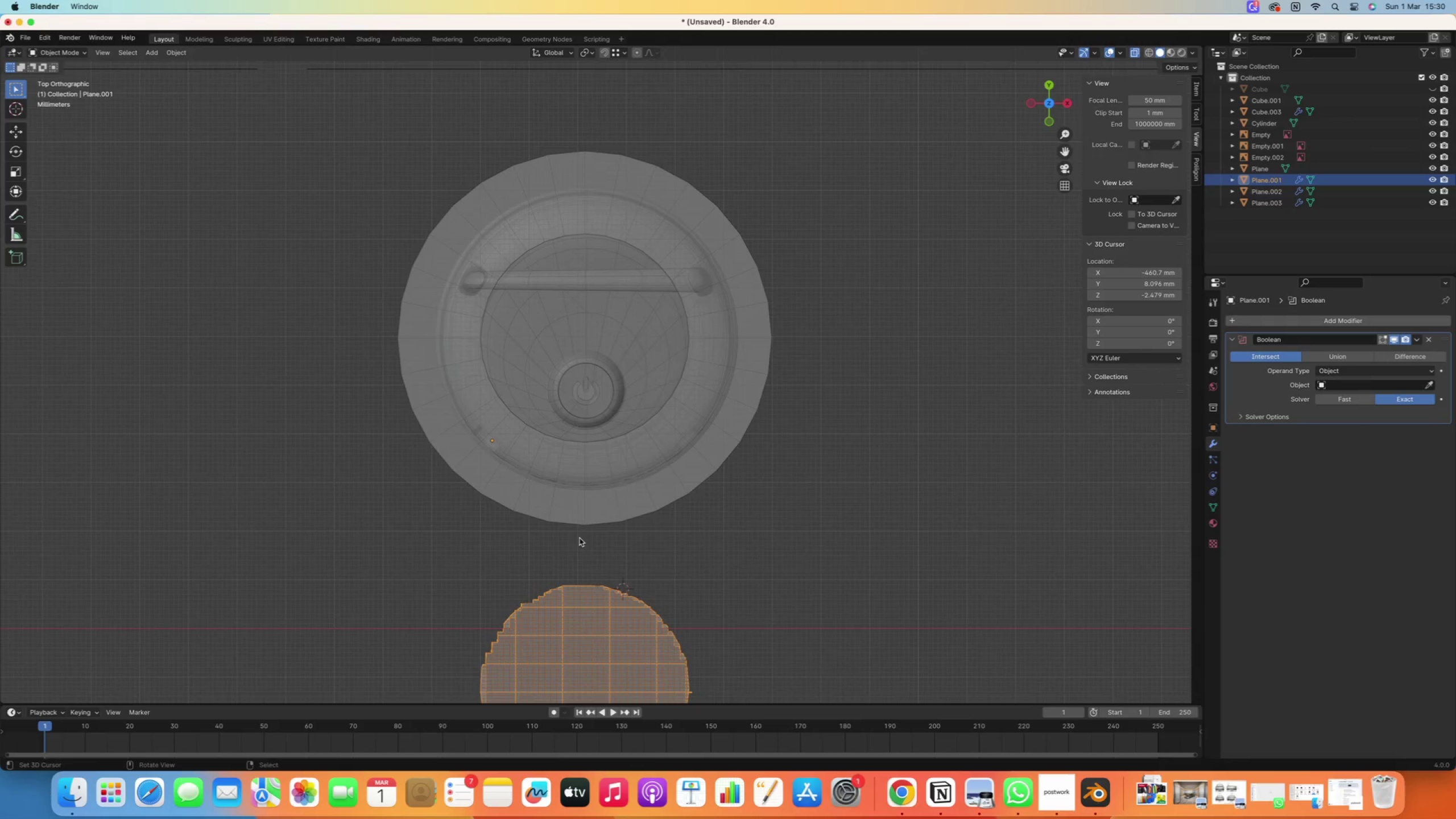 
wait(5.05)
 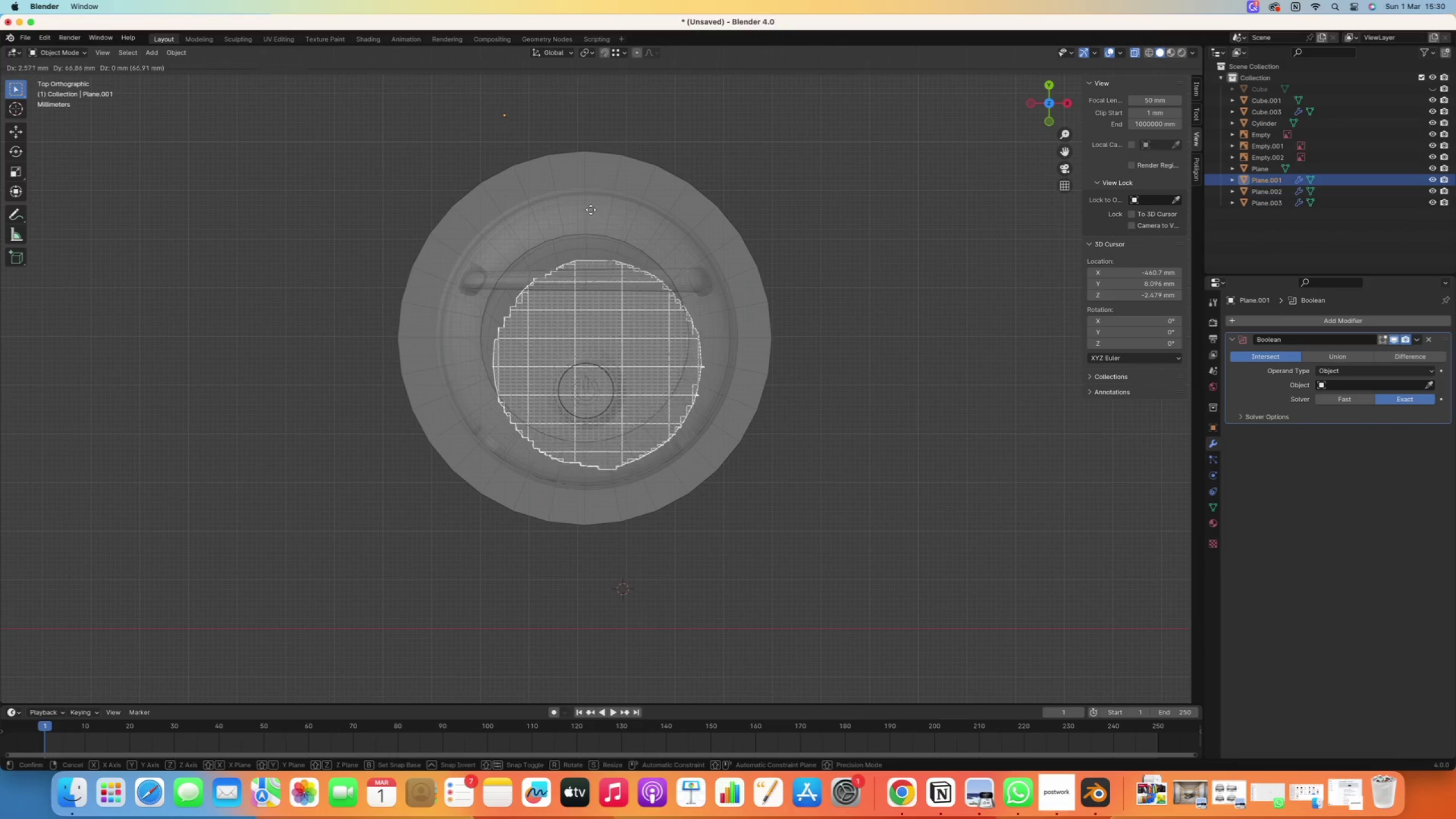 
right_click([467, 286])
 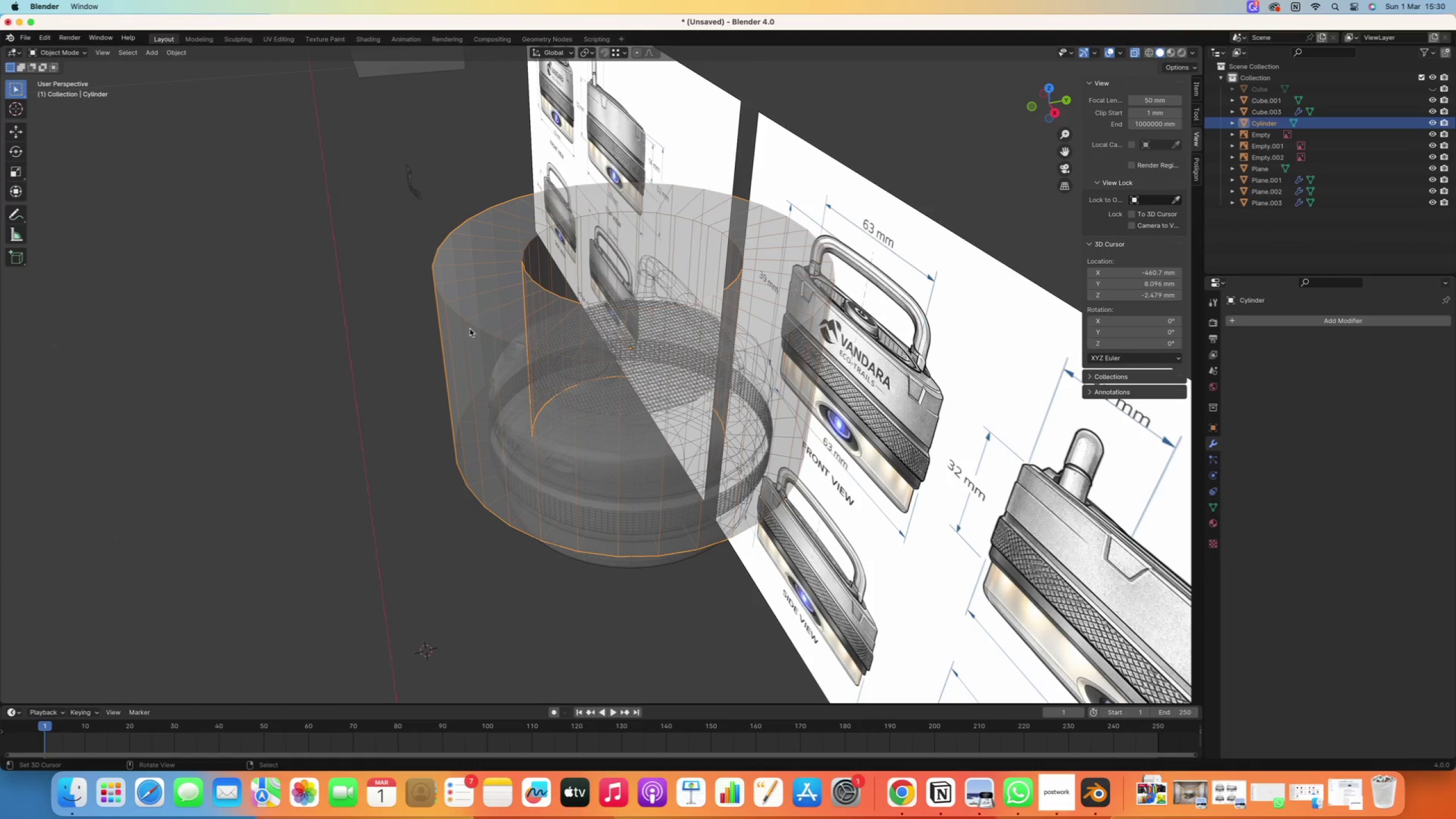 
type(gy)
 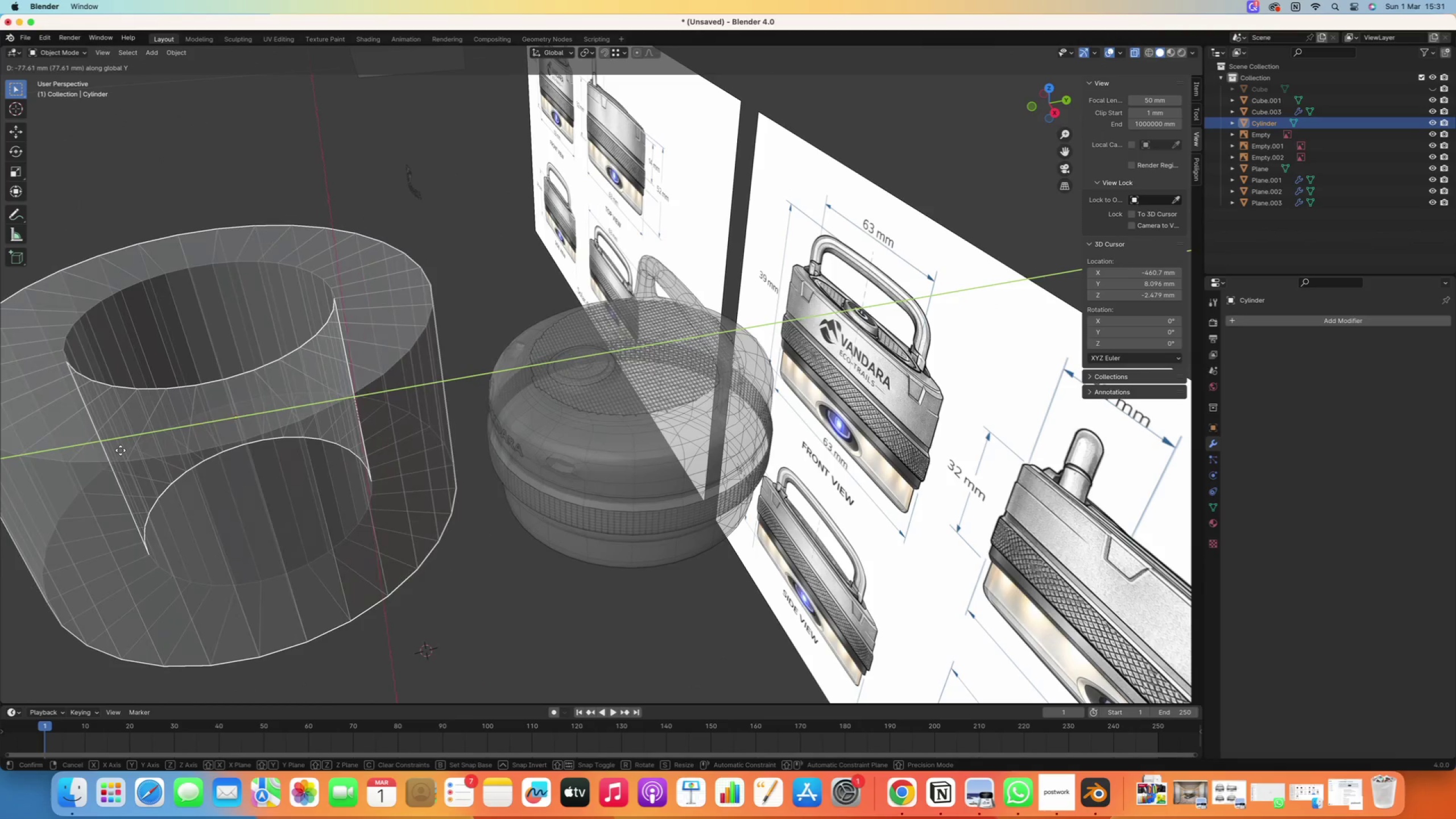 
left_click([1081, 466])
 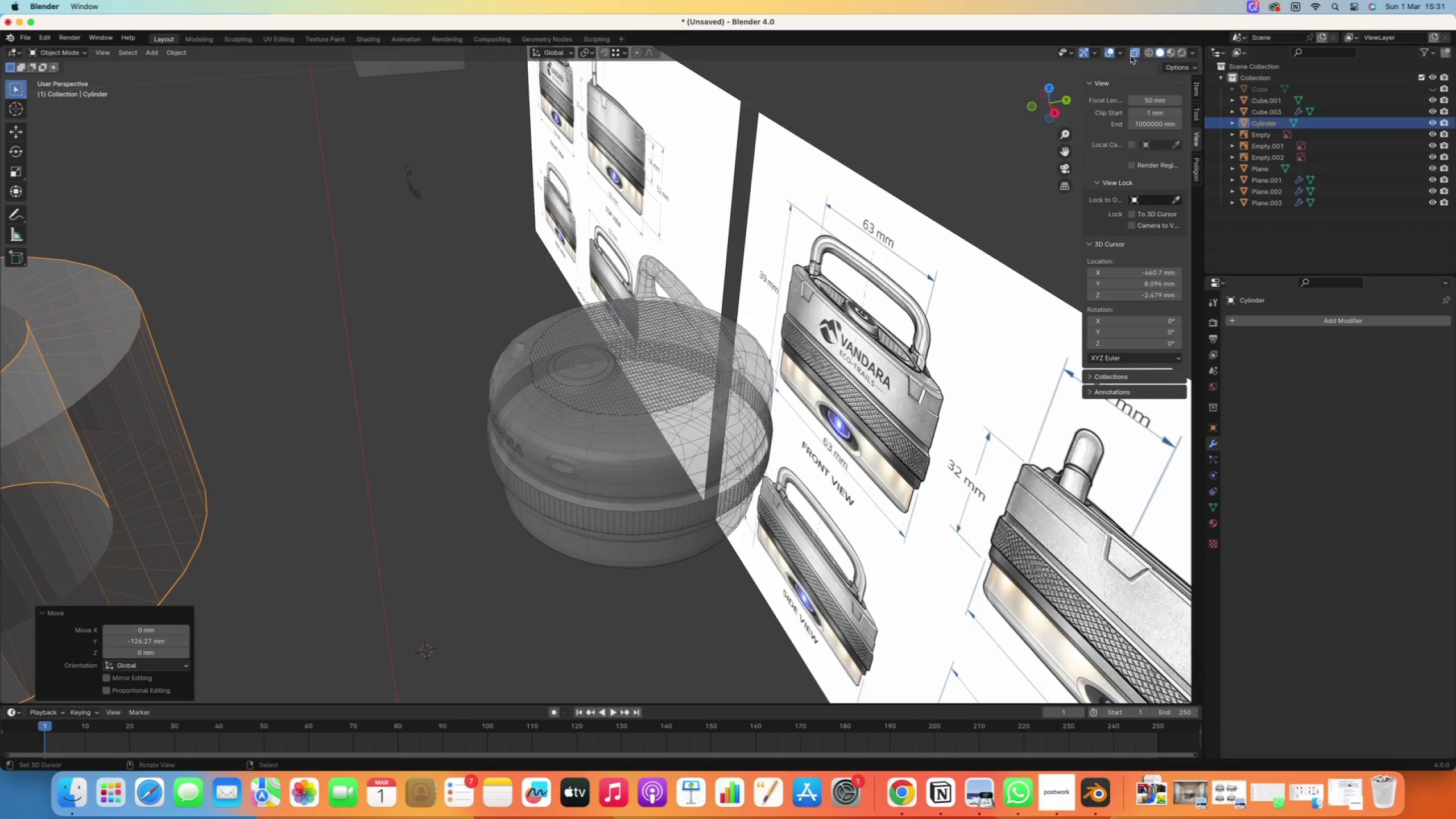 
left_click([1135, 56])
 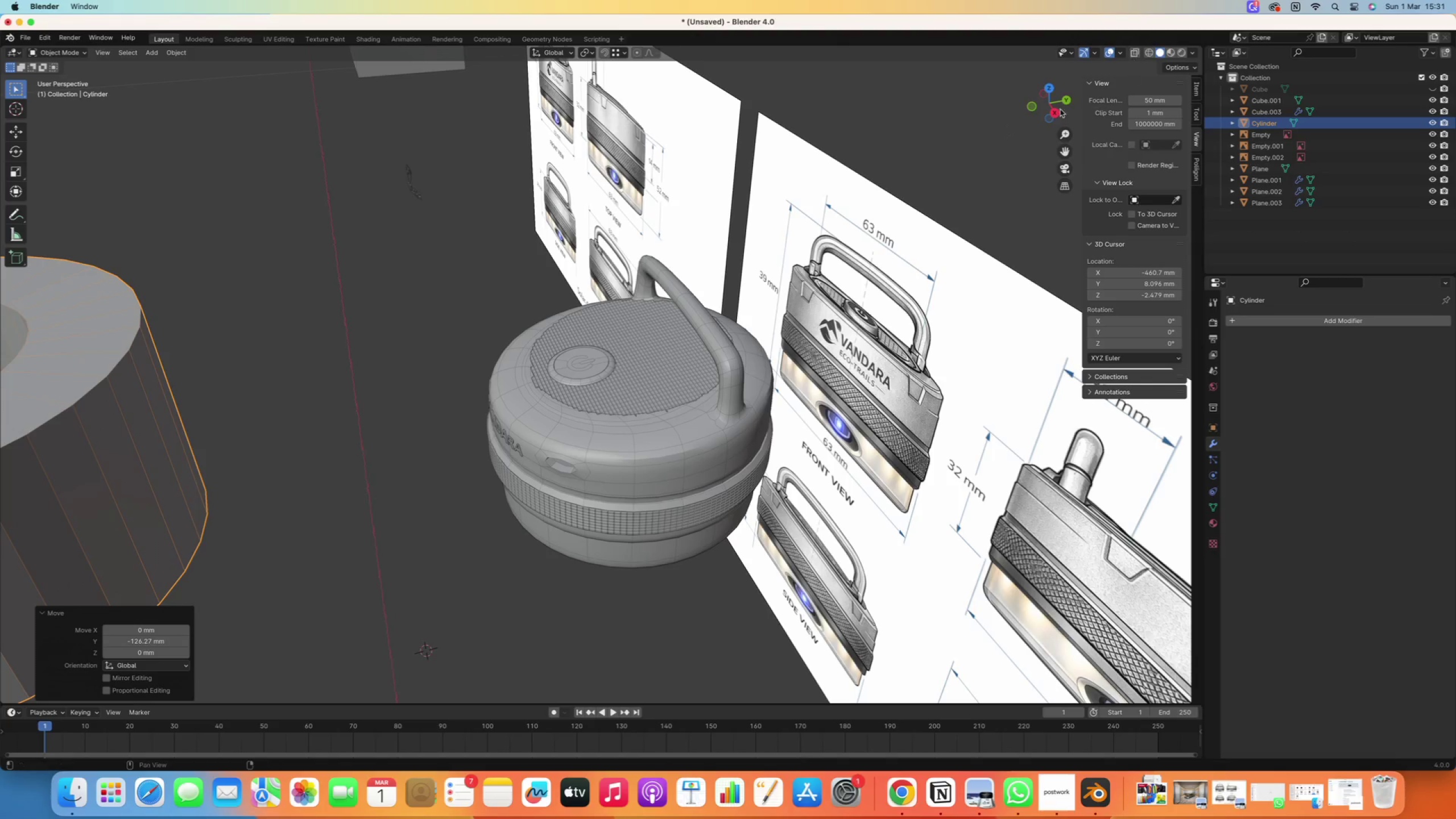 
scroll: coordinate [651, 438], scroll_direction: up, amount: 16.0
 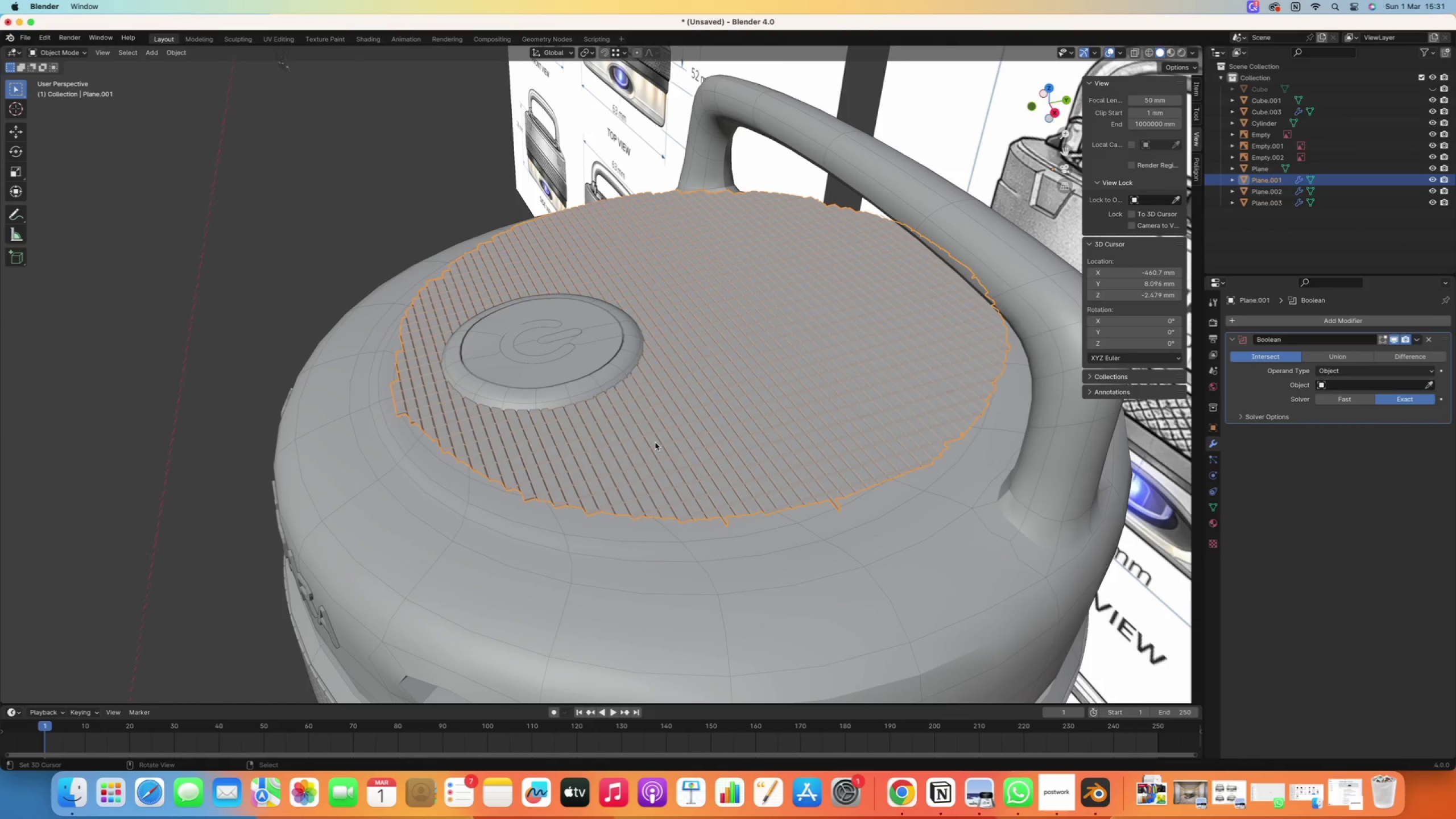 
type(gz)
 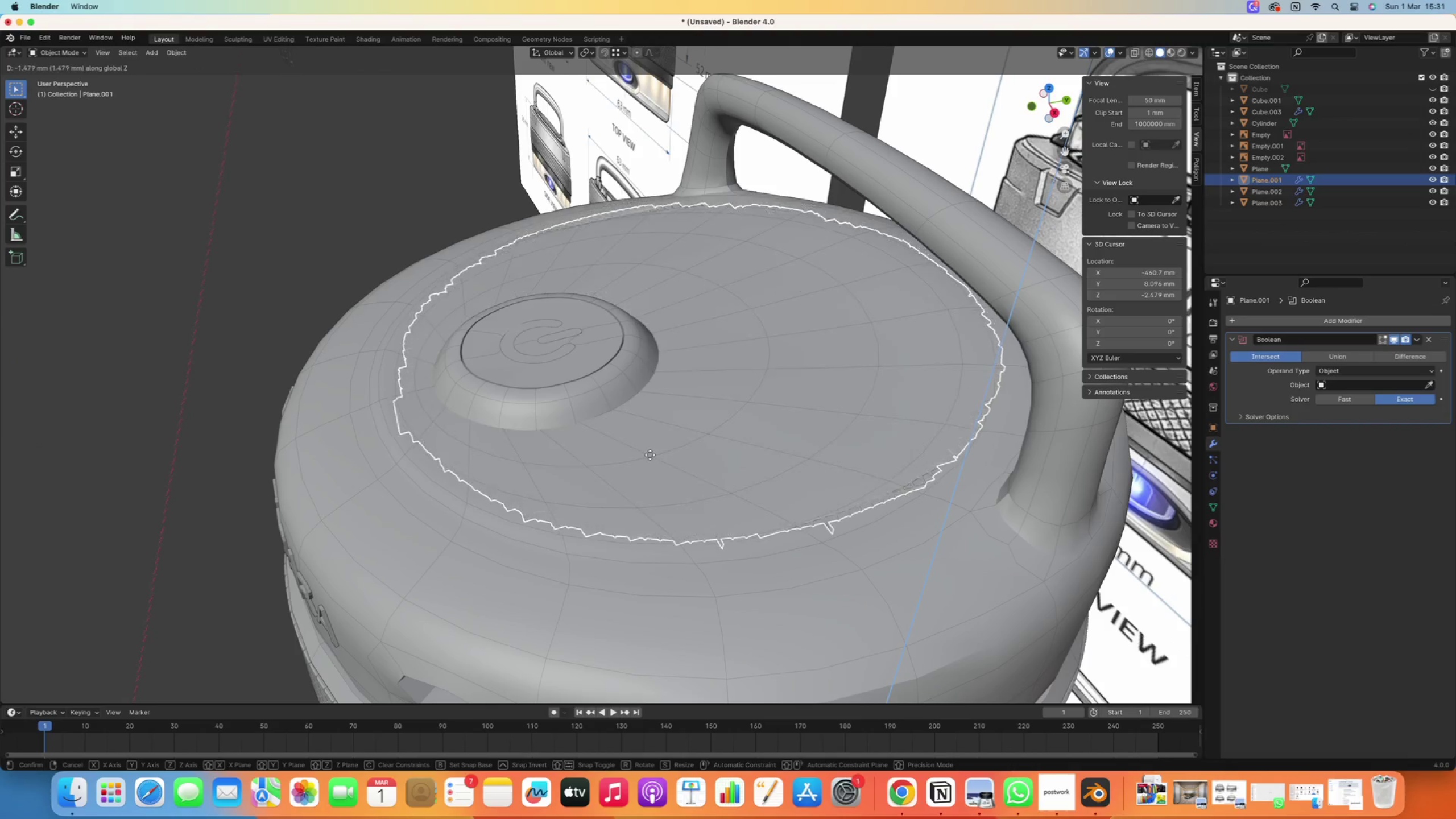 
wait(5.81)
 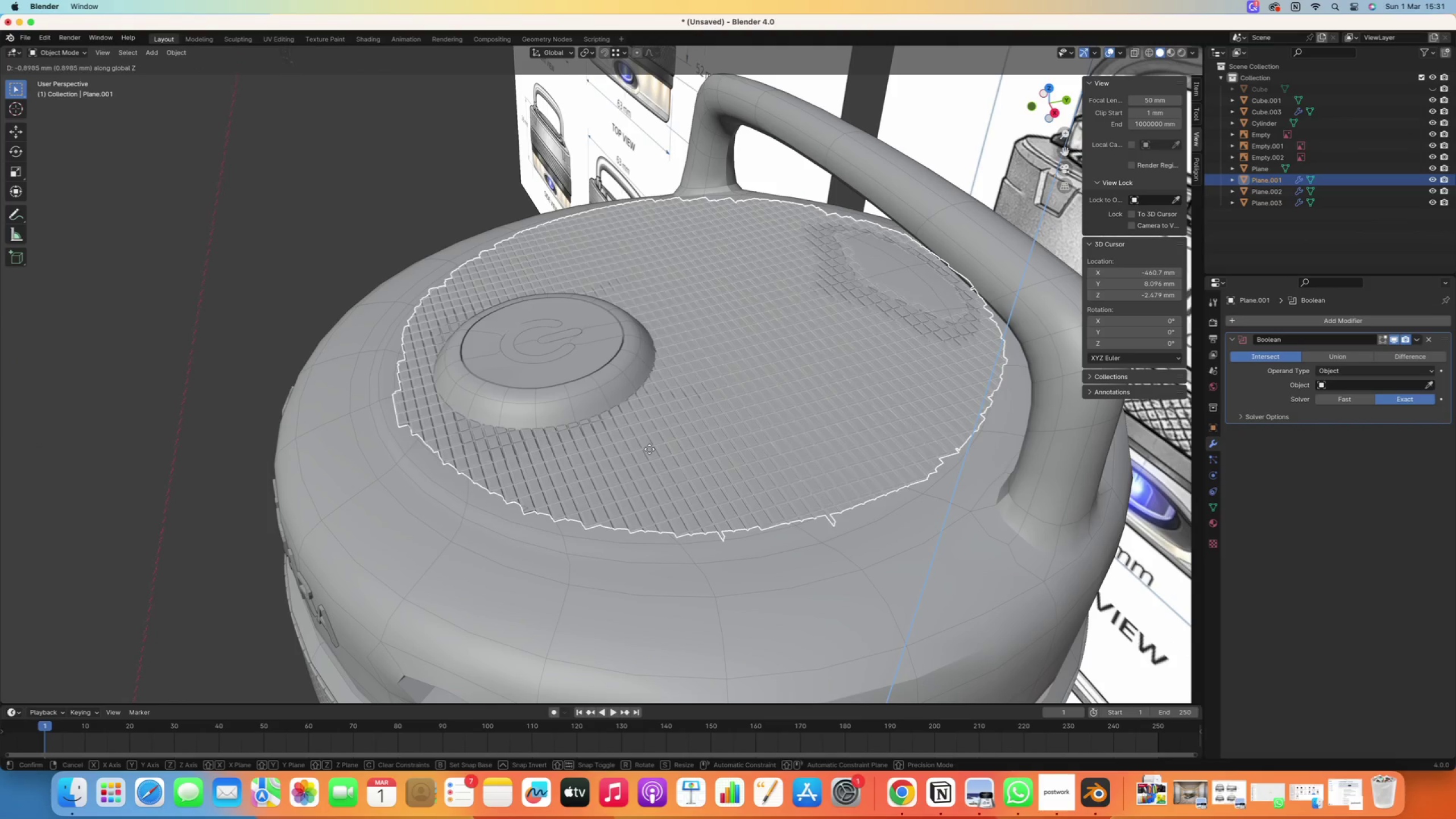 
left_click([650, 454])
 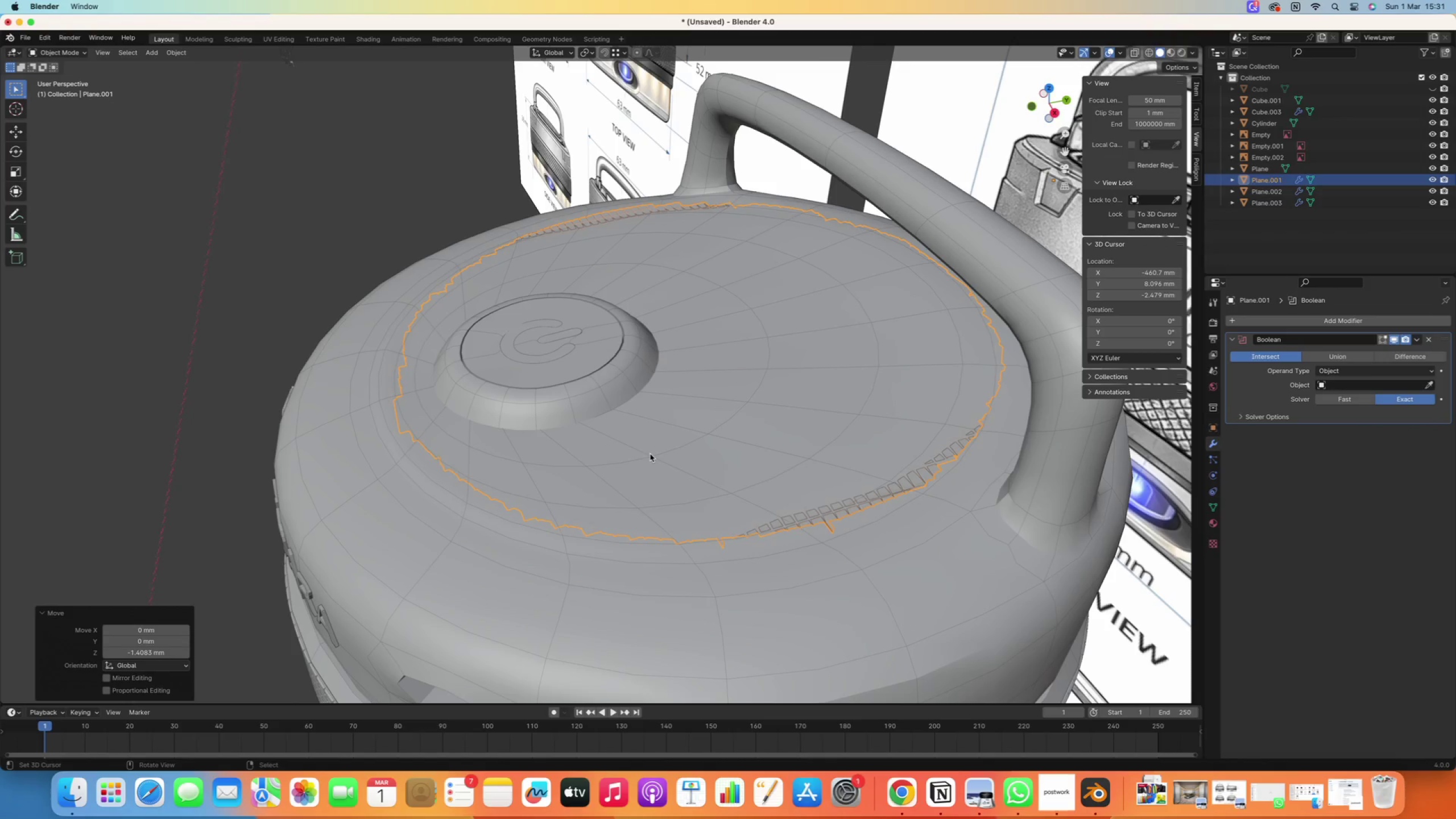 
scroll: coordinate [662, 497], scroll_direction: down, amount: 45.0
 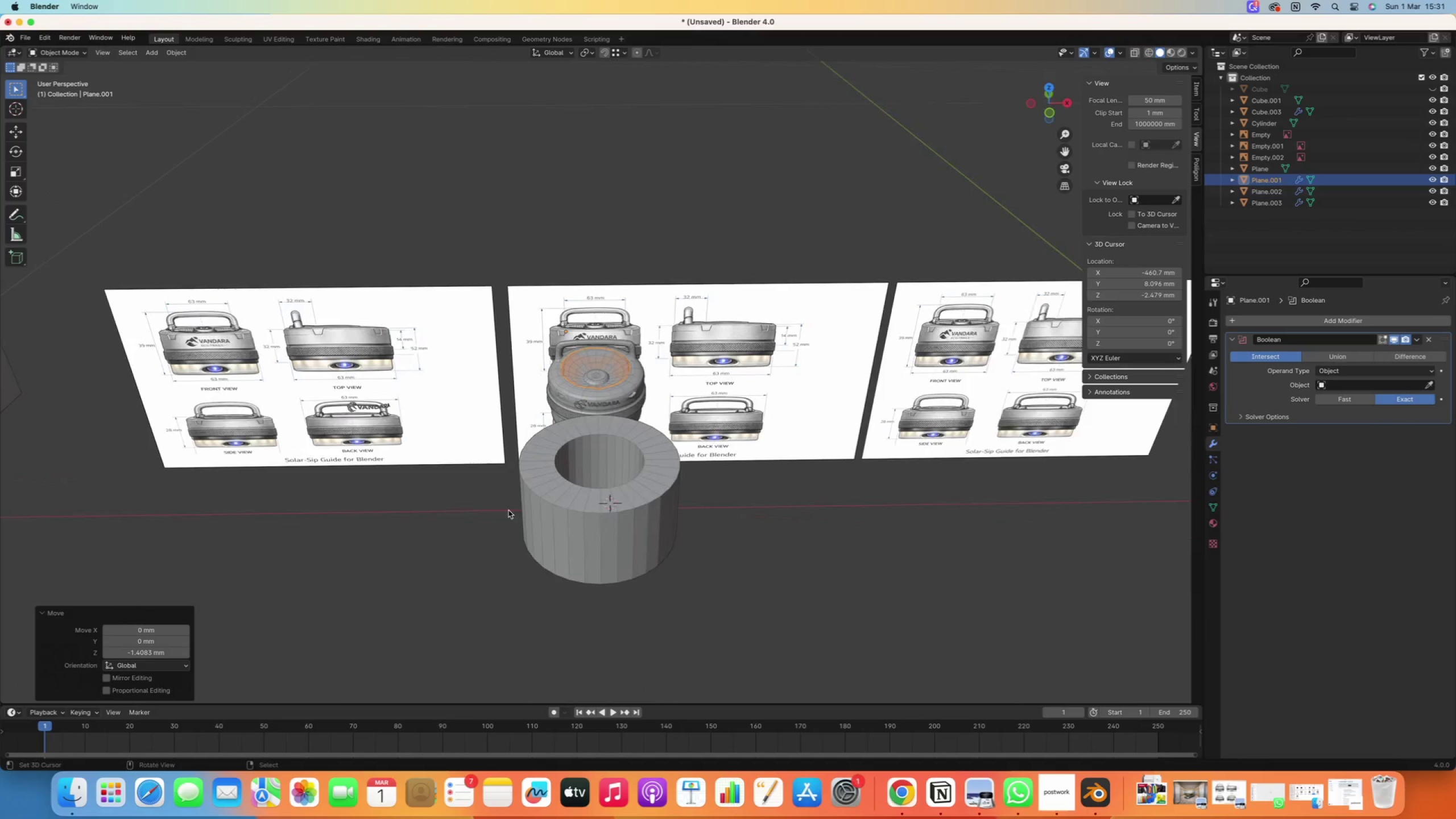 
right_click([590, 528])
 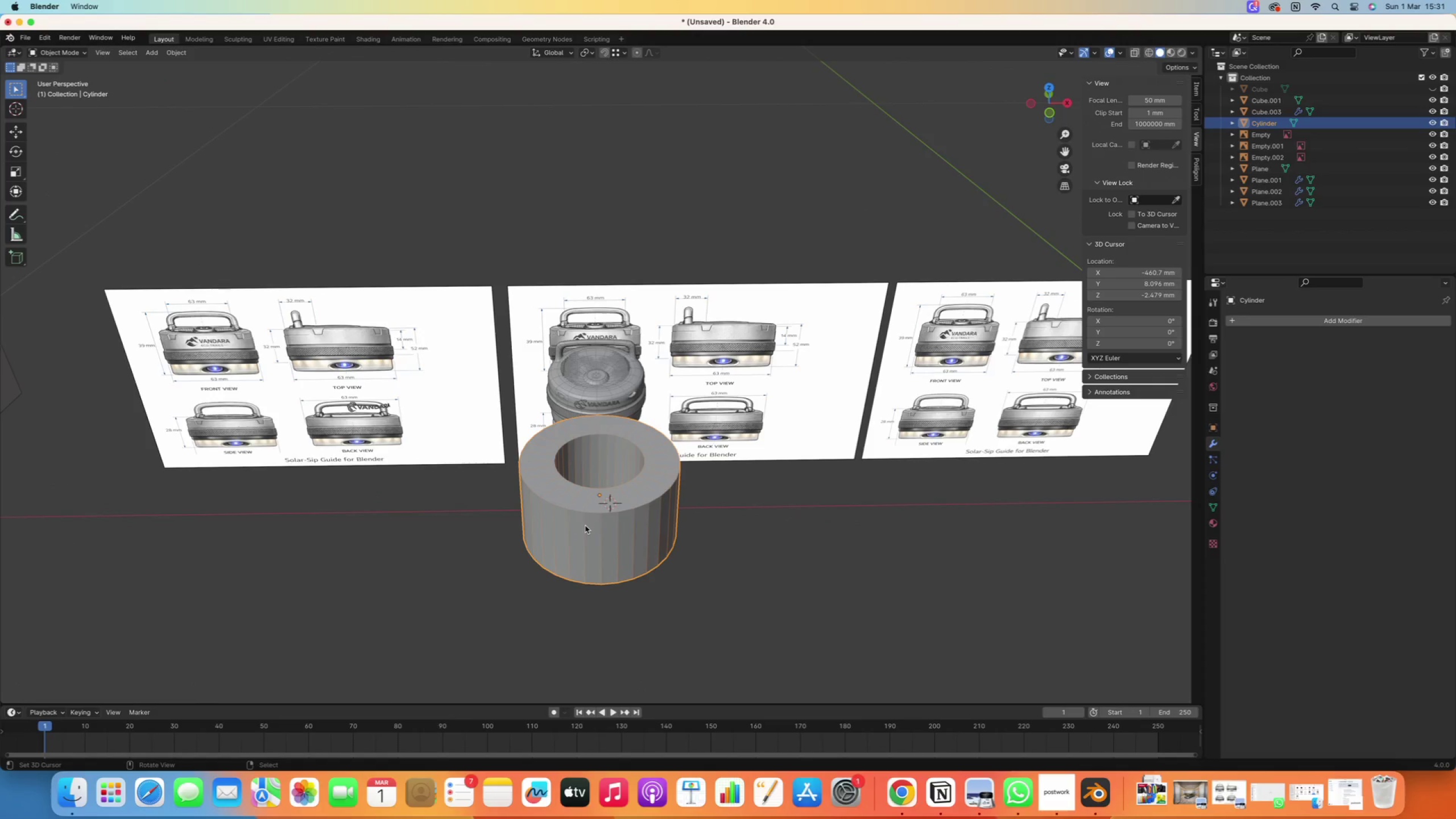 
right_click([772, 540])
 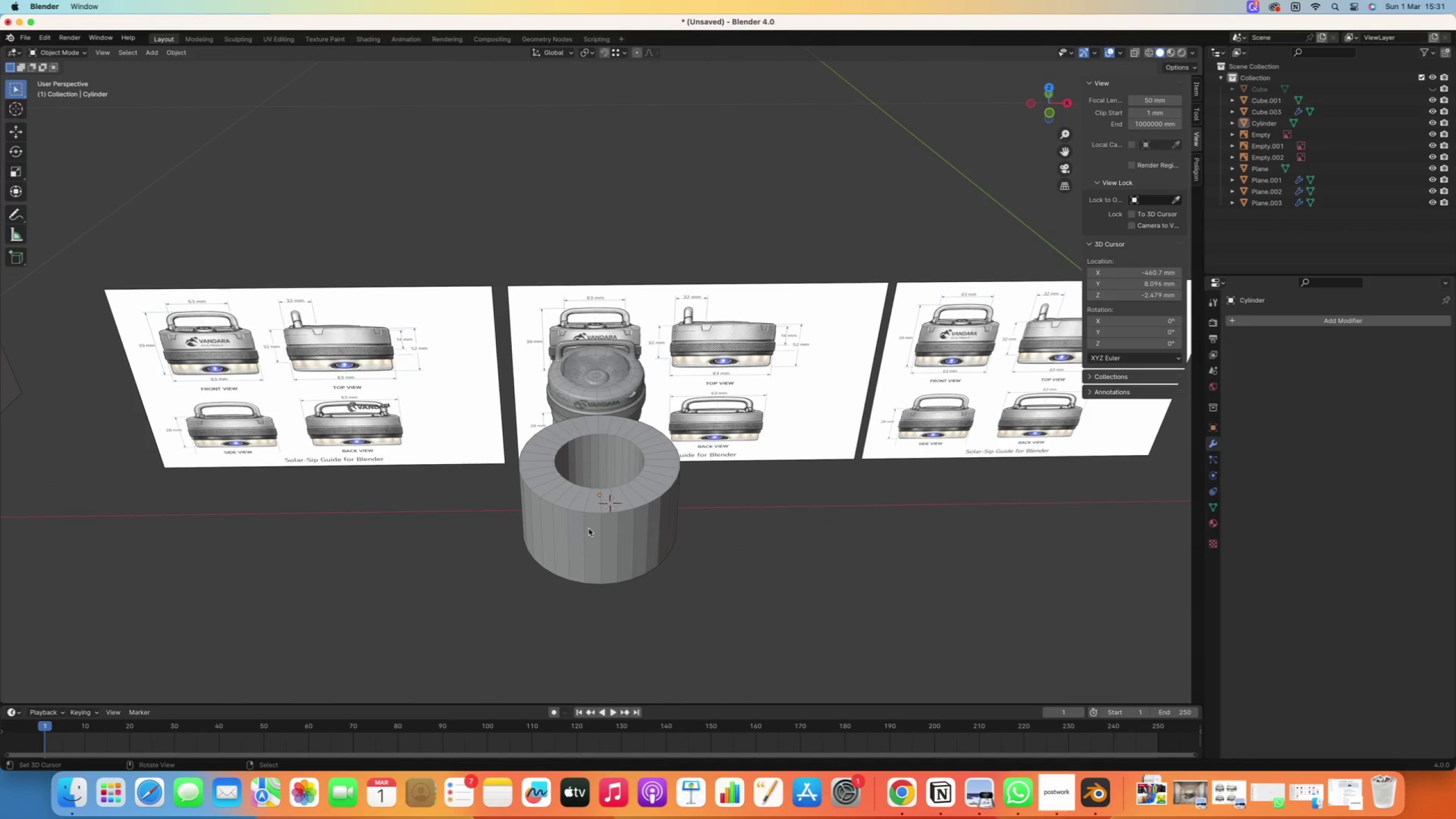 
scroll: coordinate [588, 528], scroll_direction: down, amount: 10.0
 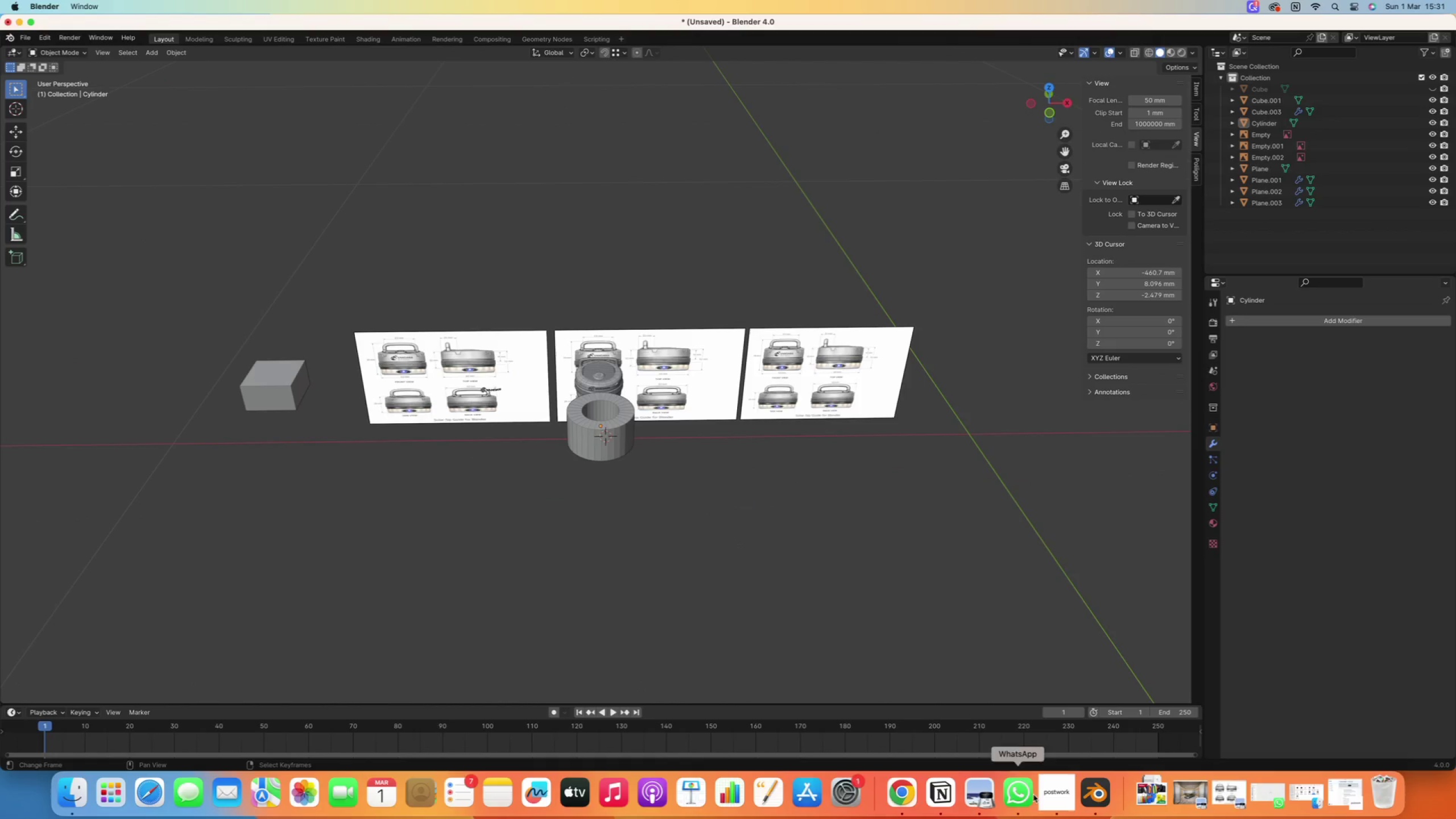 
left_click([1050, 800])